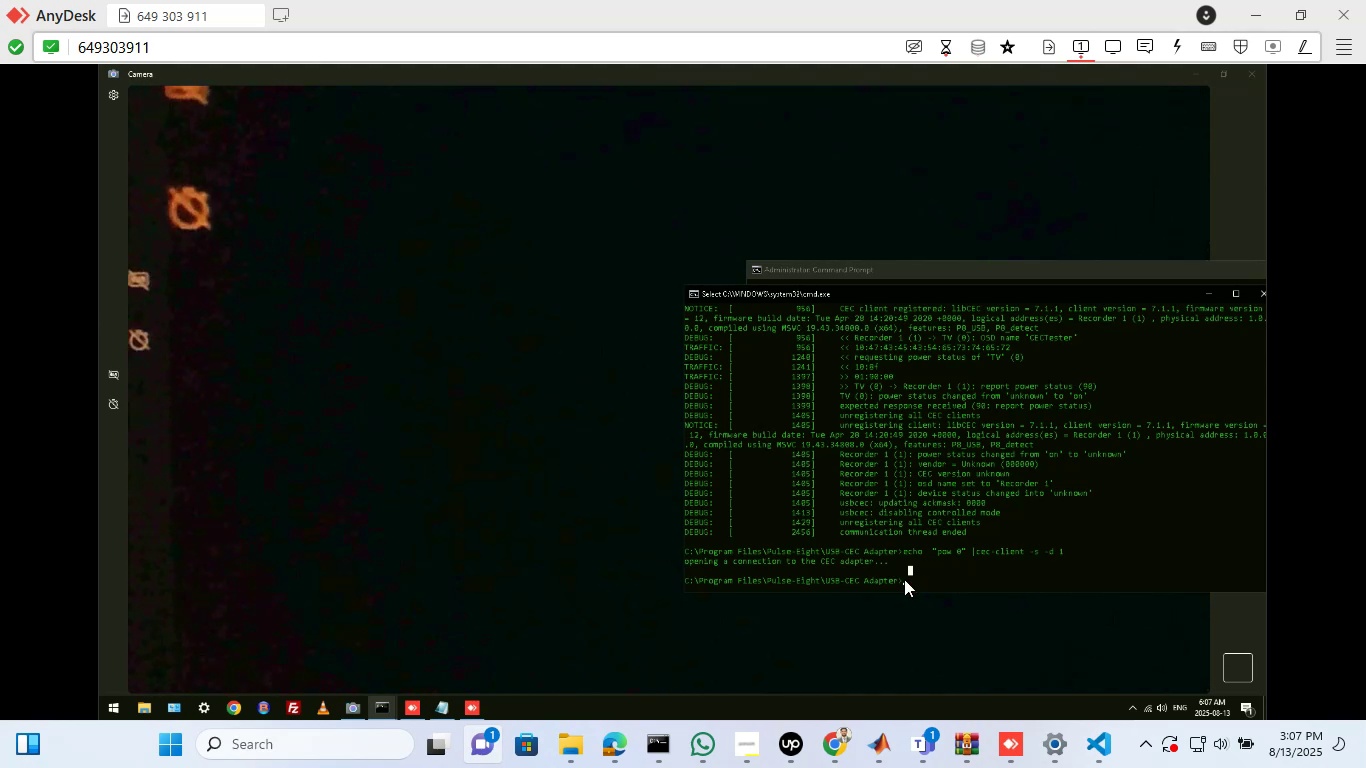 
key(Enter)
 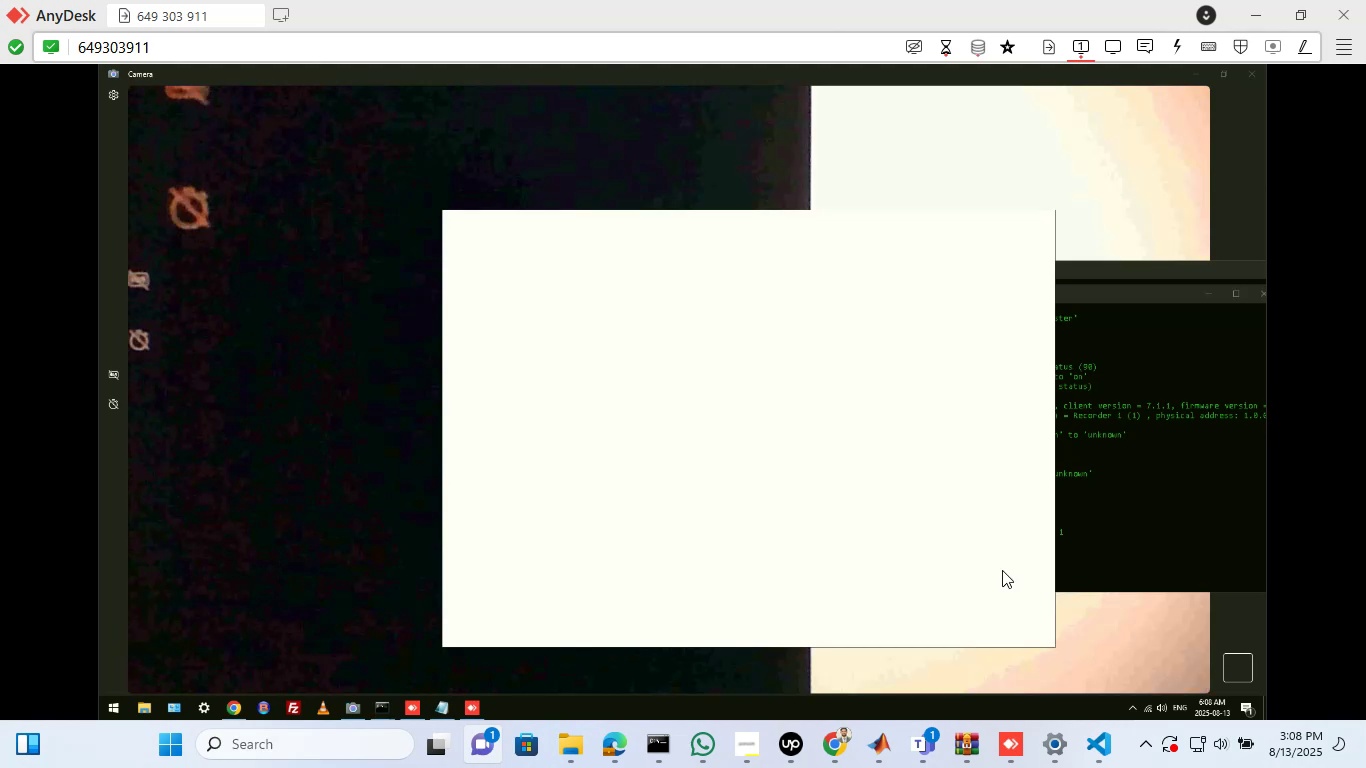 
wait(21.12)
 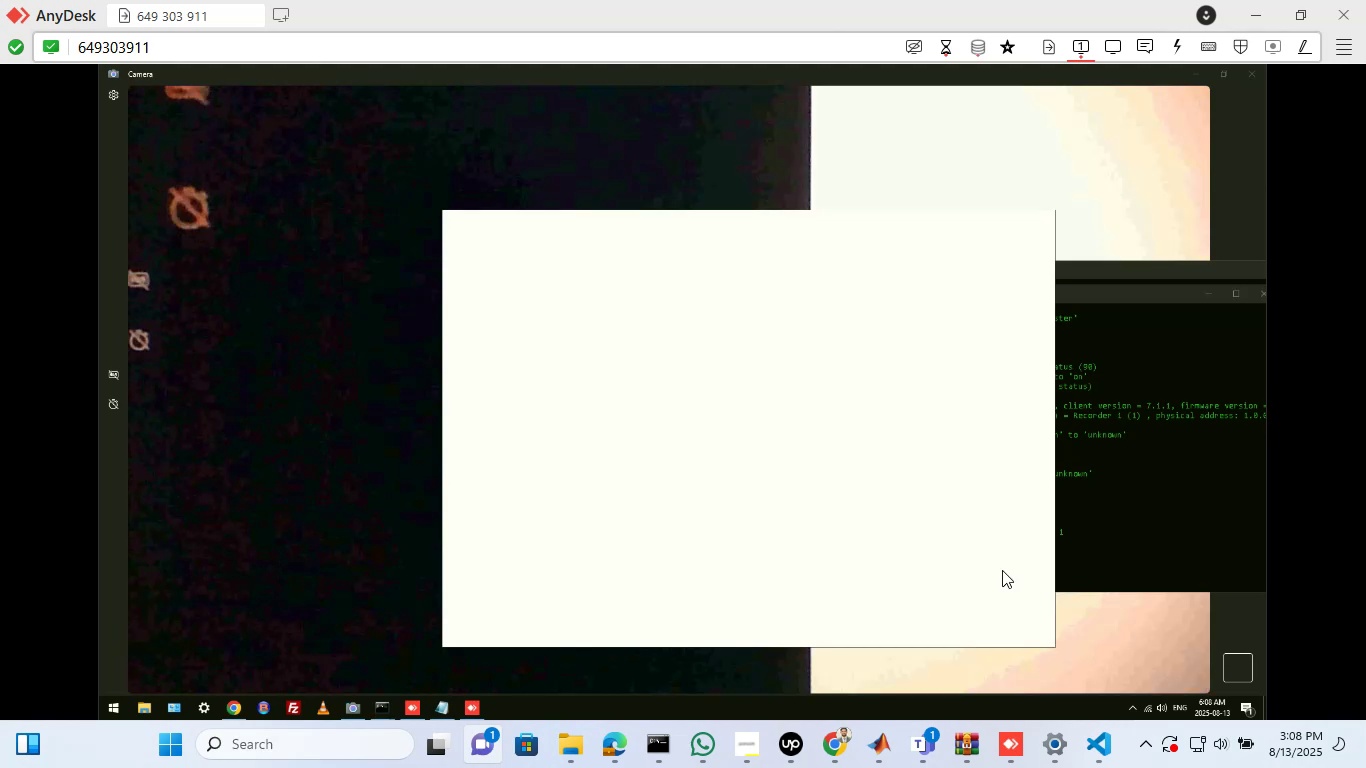 
left_click([1032, 274])
 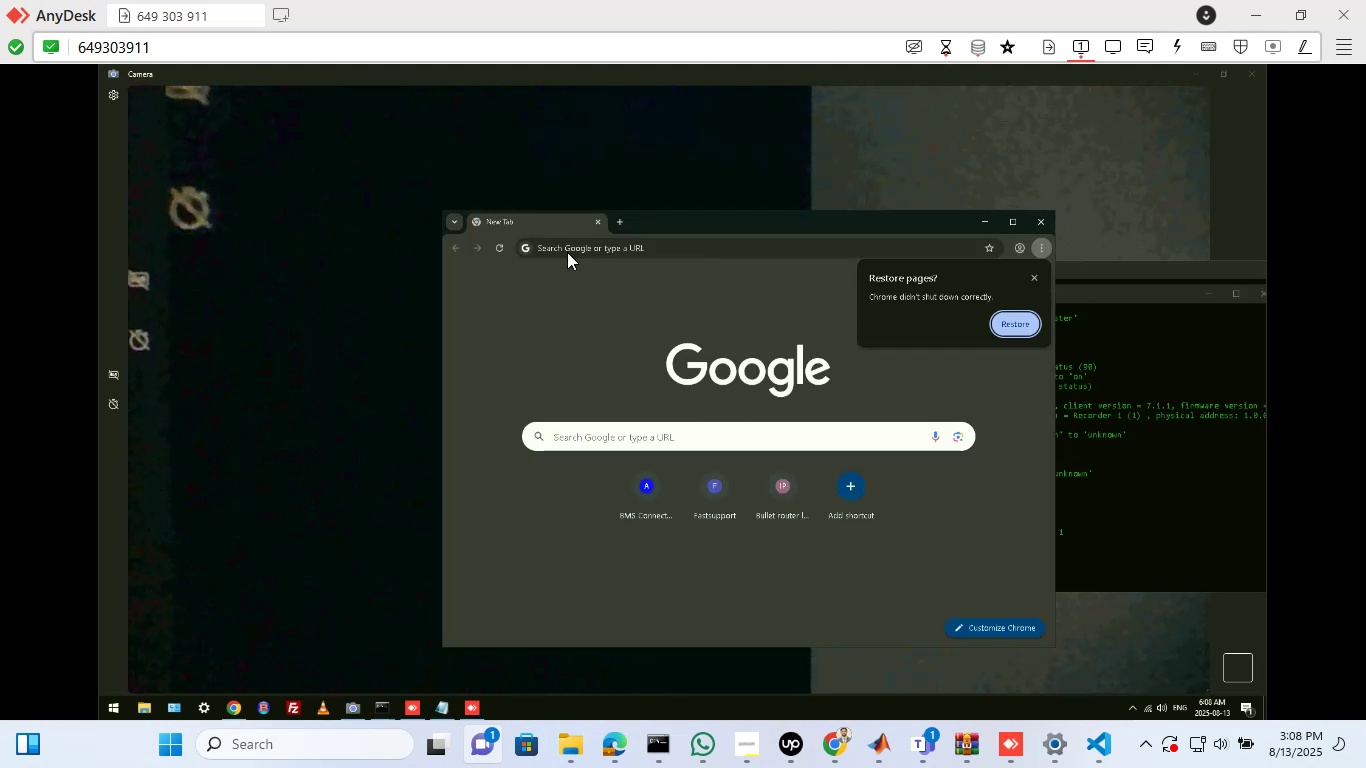 
left_click([567, 249])
 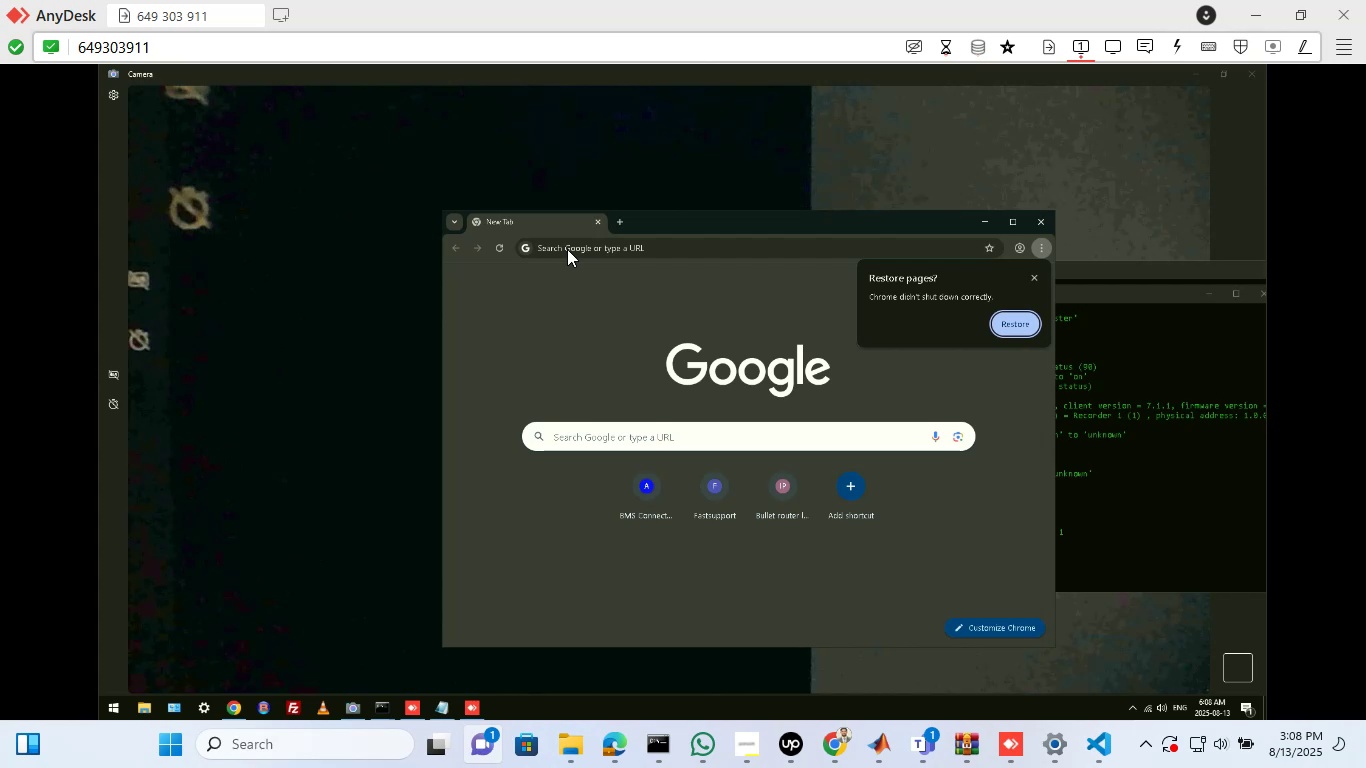 
type(internet speed test by ookla)
 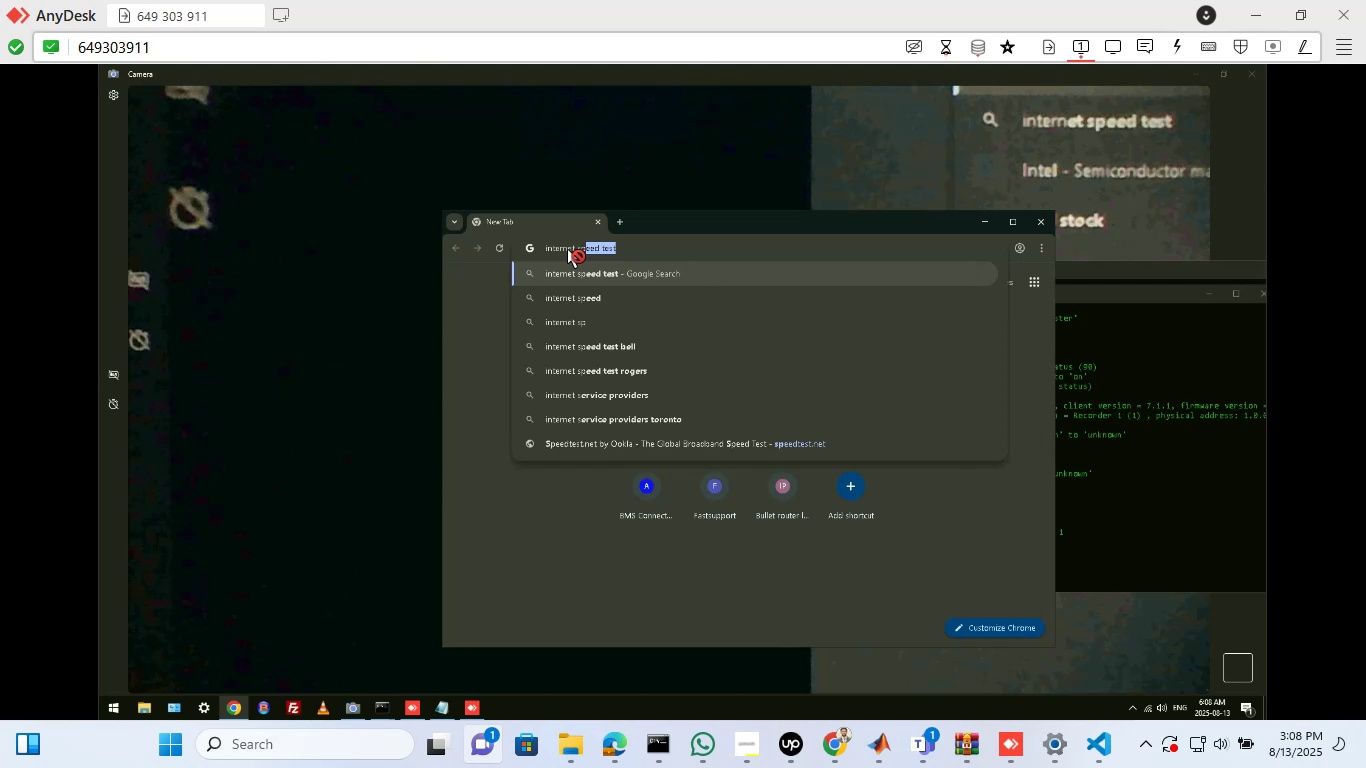 
wait(7.4)
 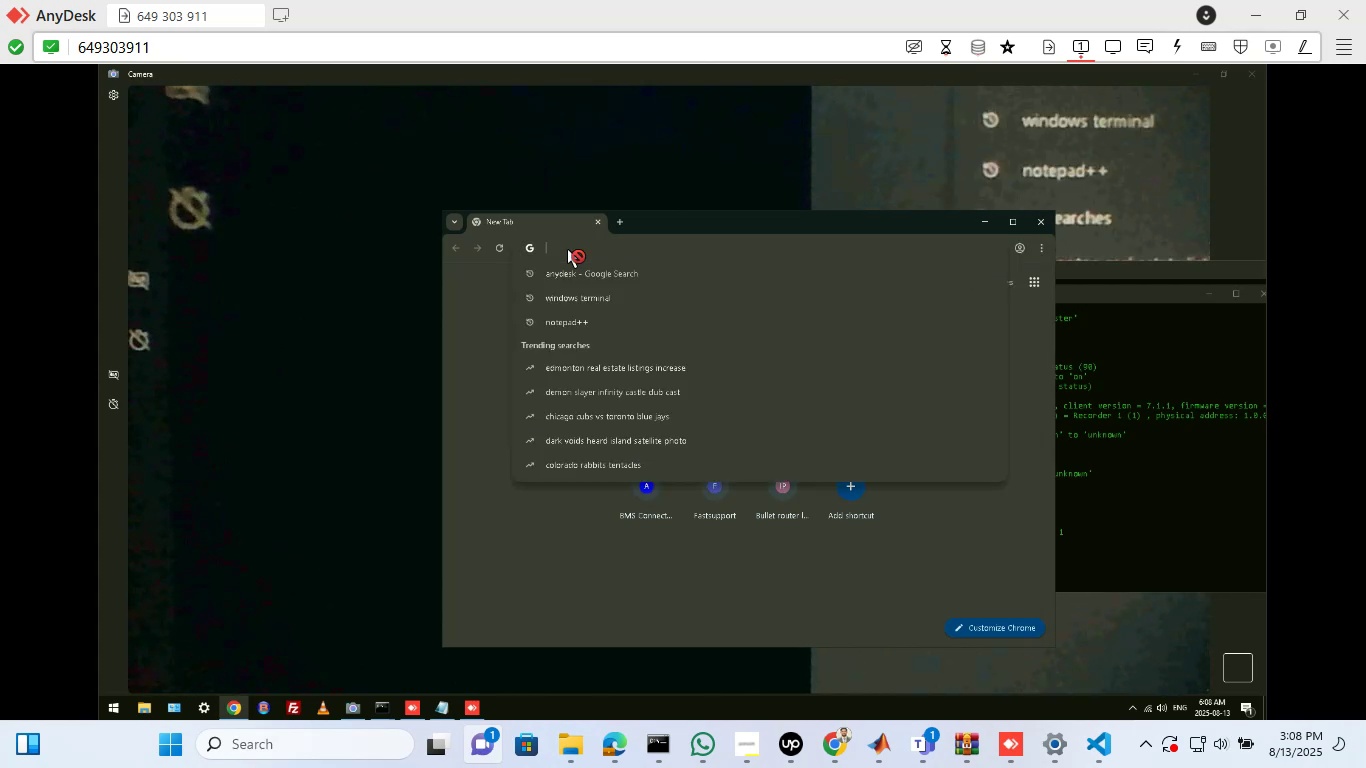 
key(Enter)
 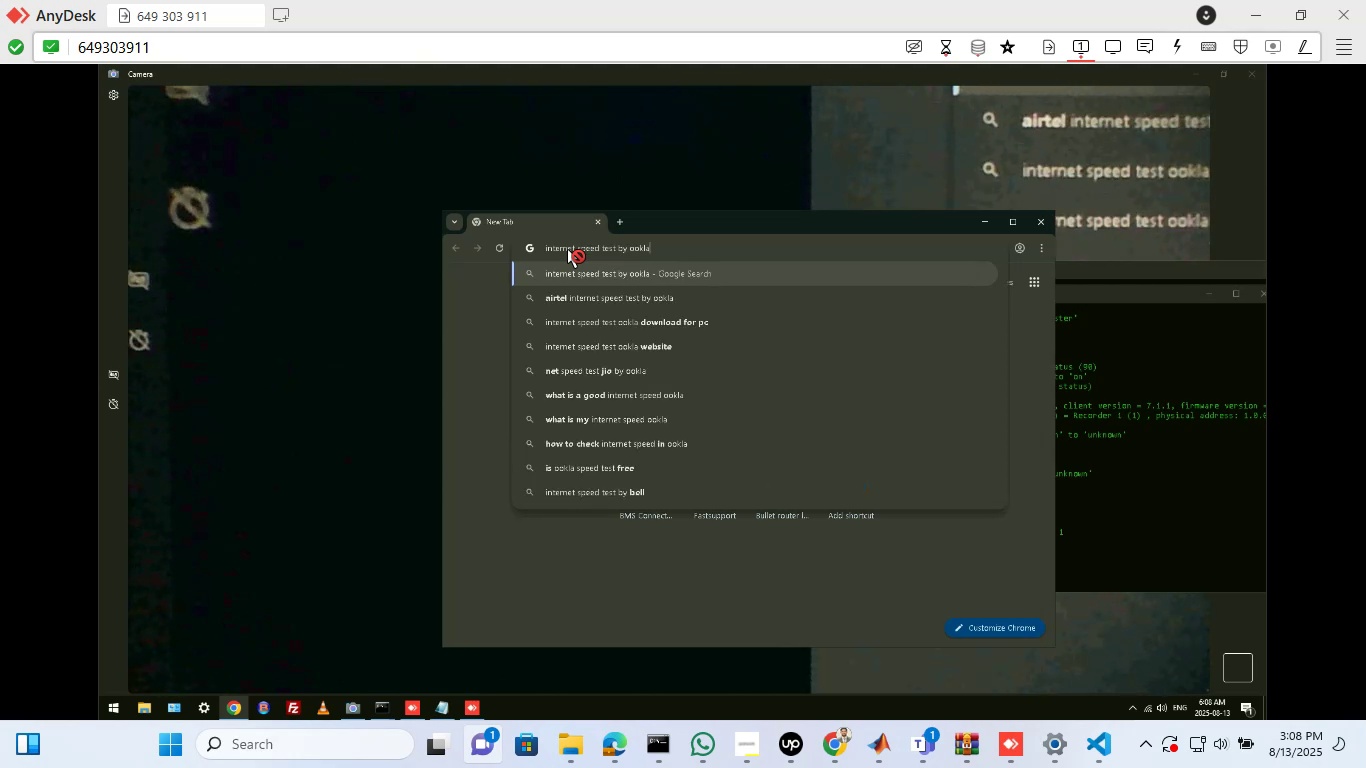 
key(Enter)
 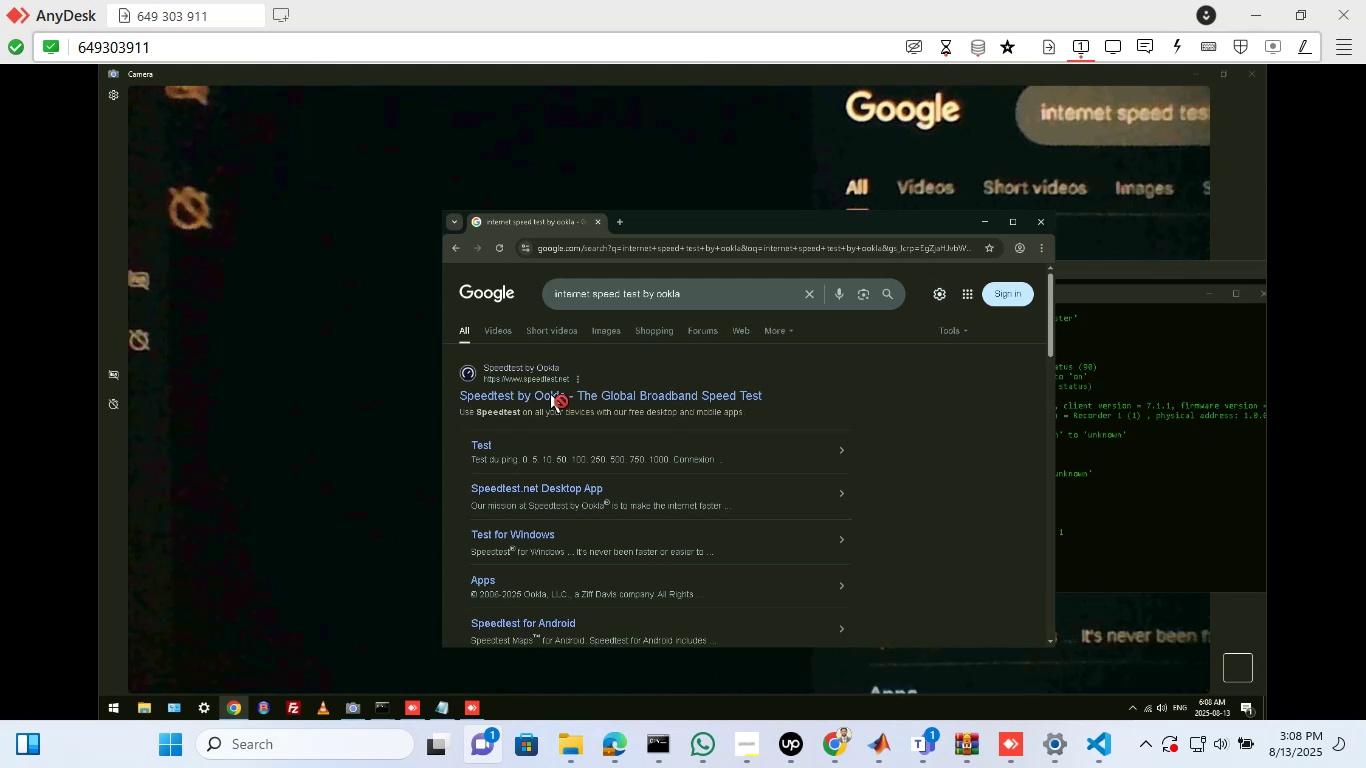 
wait(6.09)
 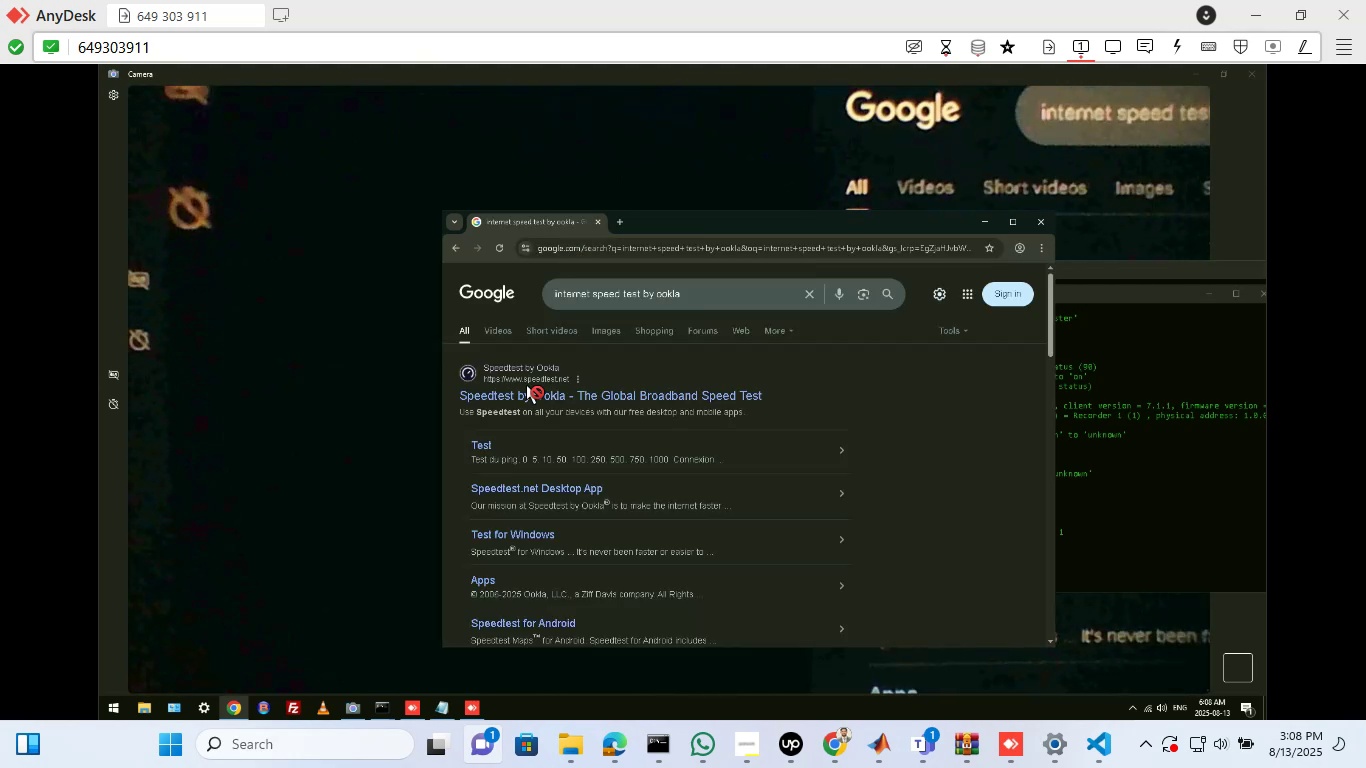 
left_click([550, 394])
 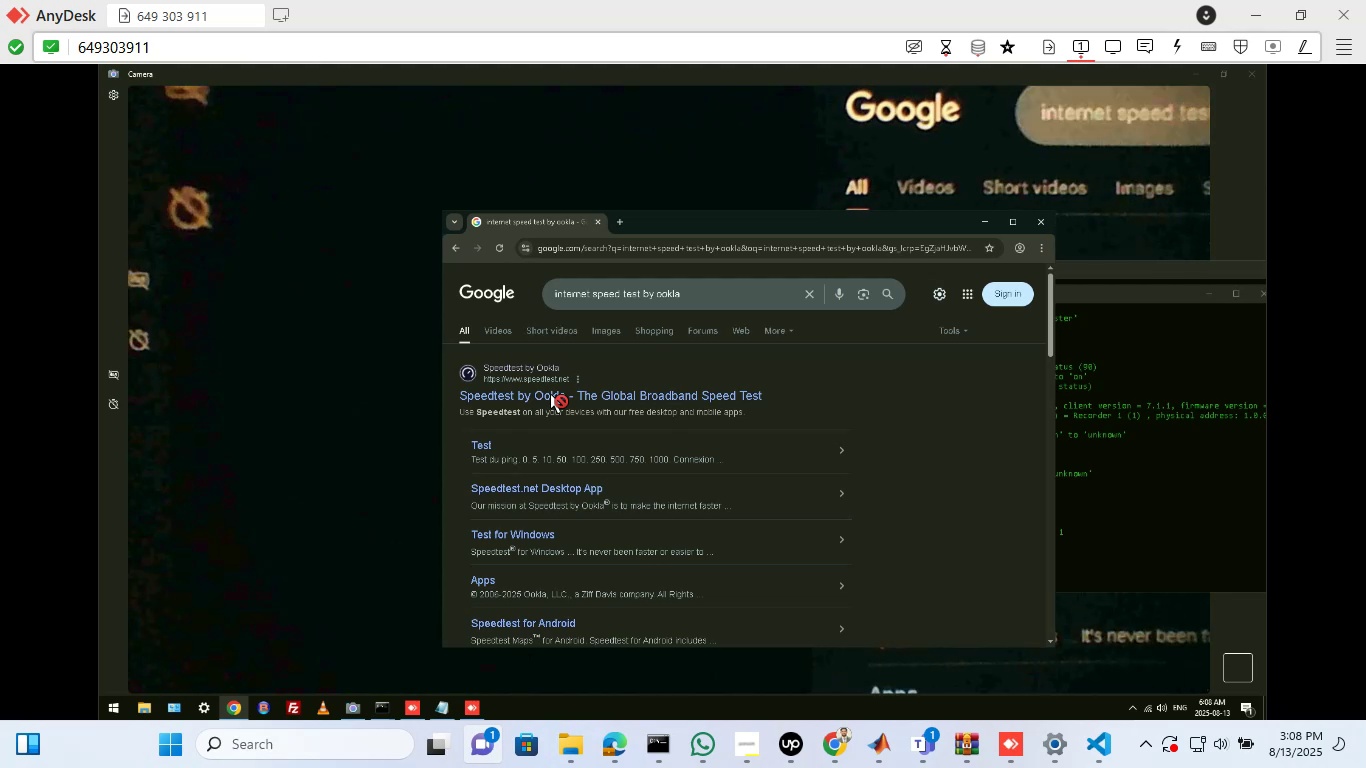 
wait(5.46)
 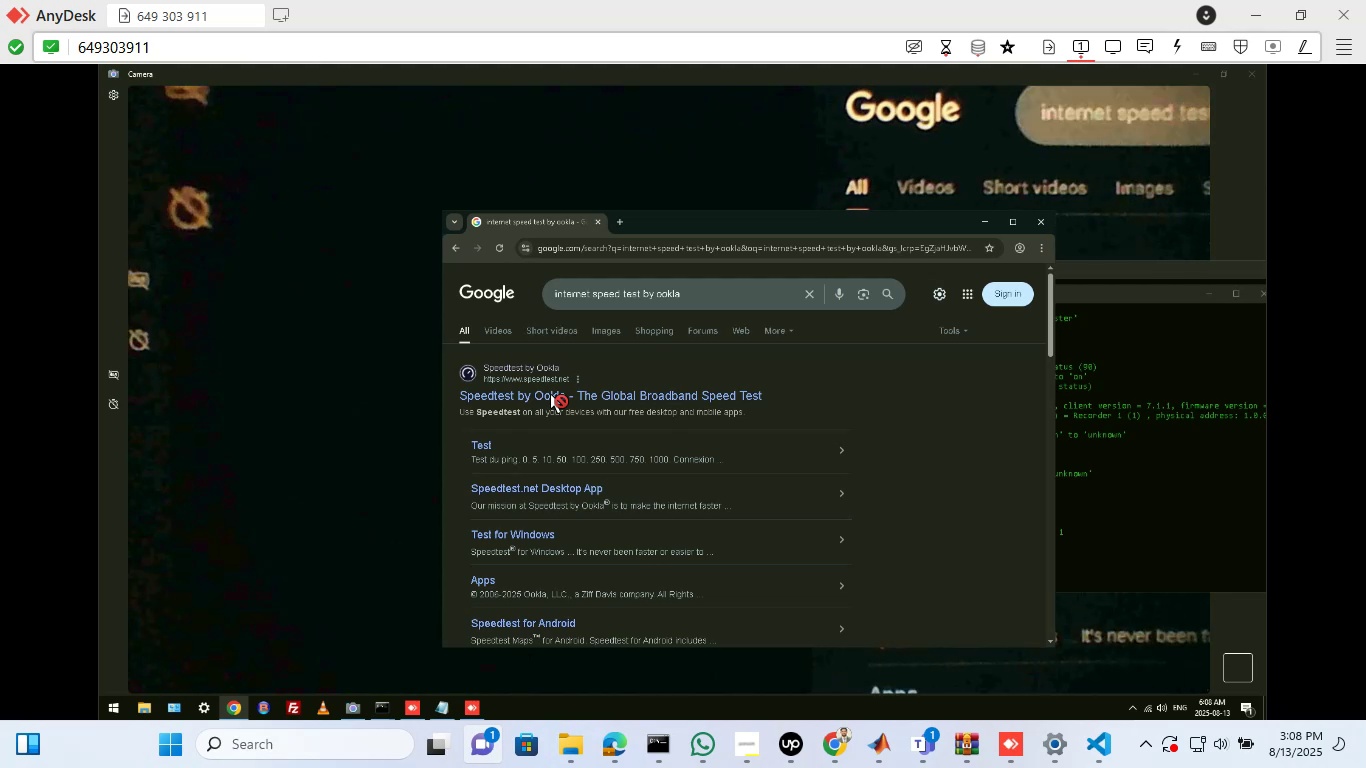 
left_click([552, 395])
 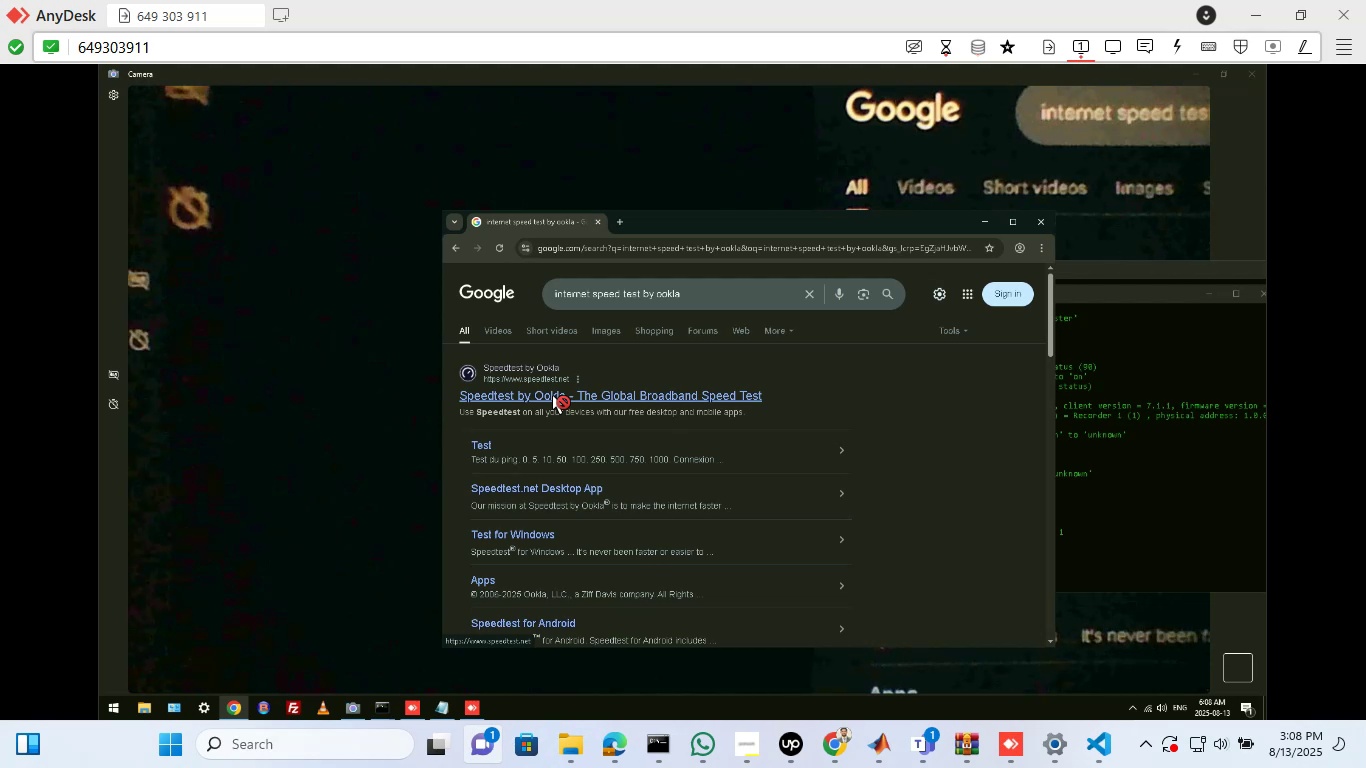 
wait(8.46)
 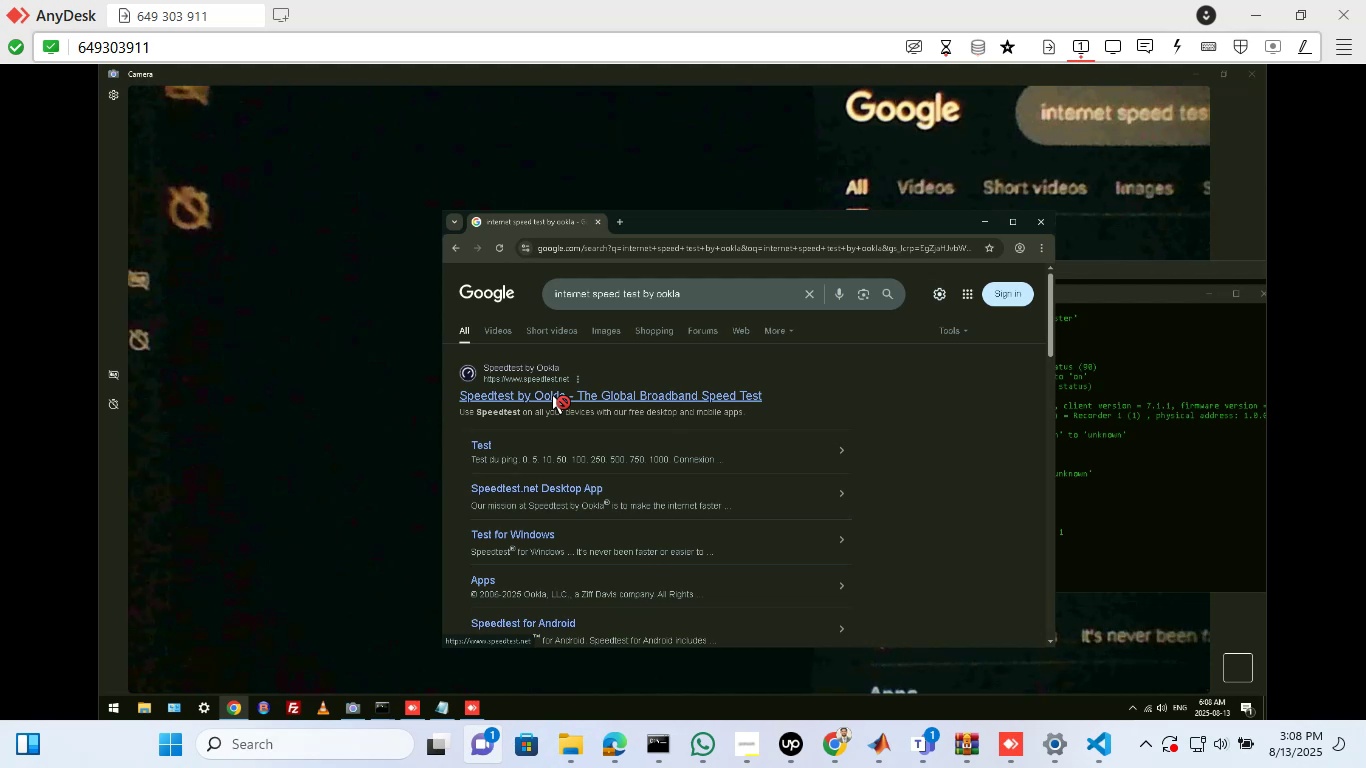 
left_click([552, 395])
 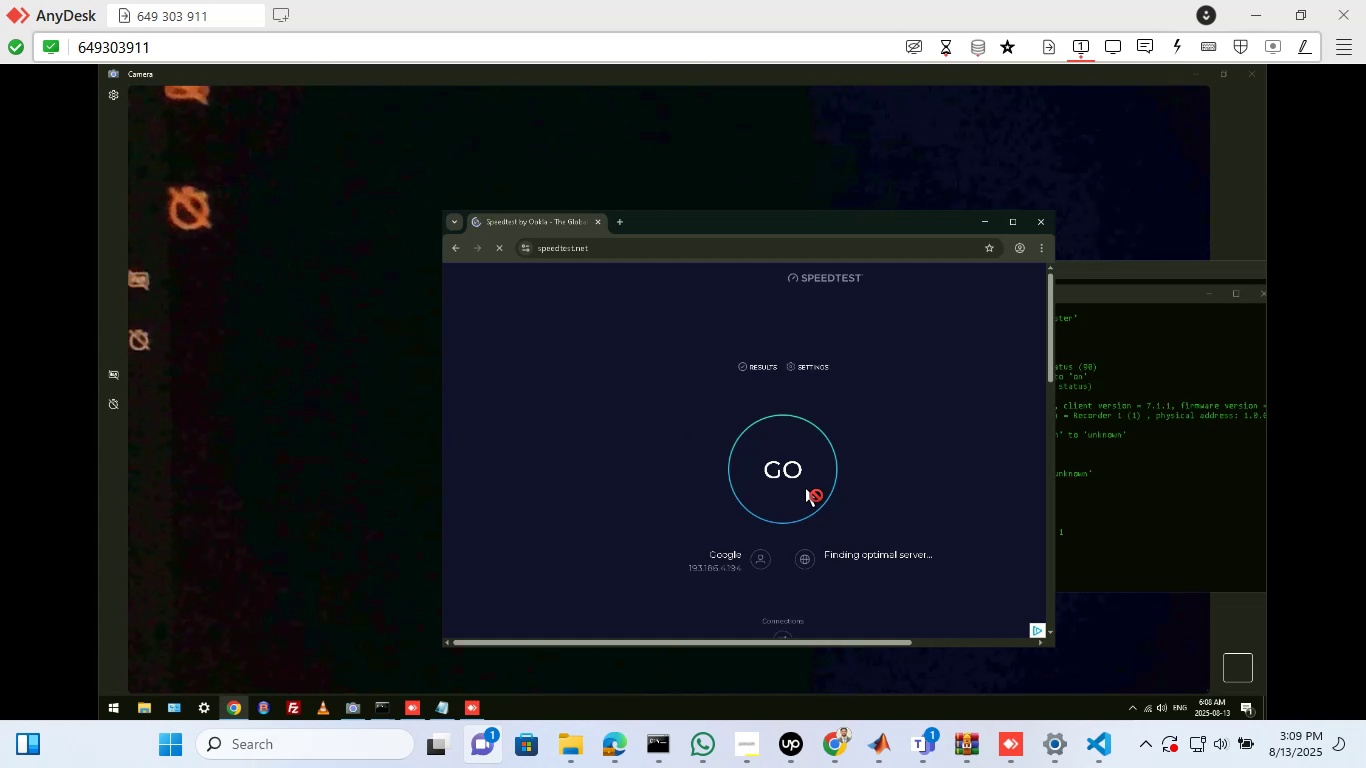 
wait(7.11)
 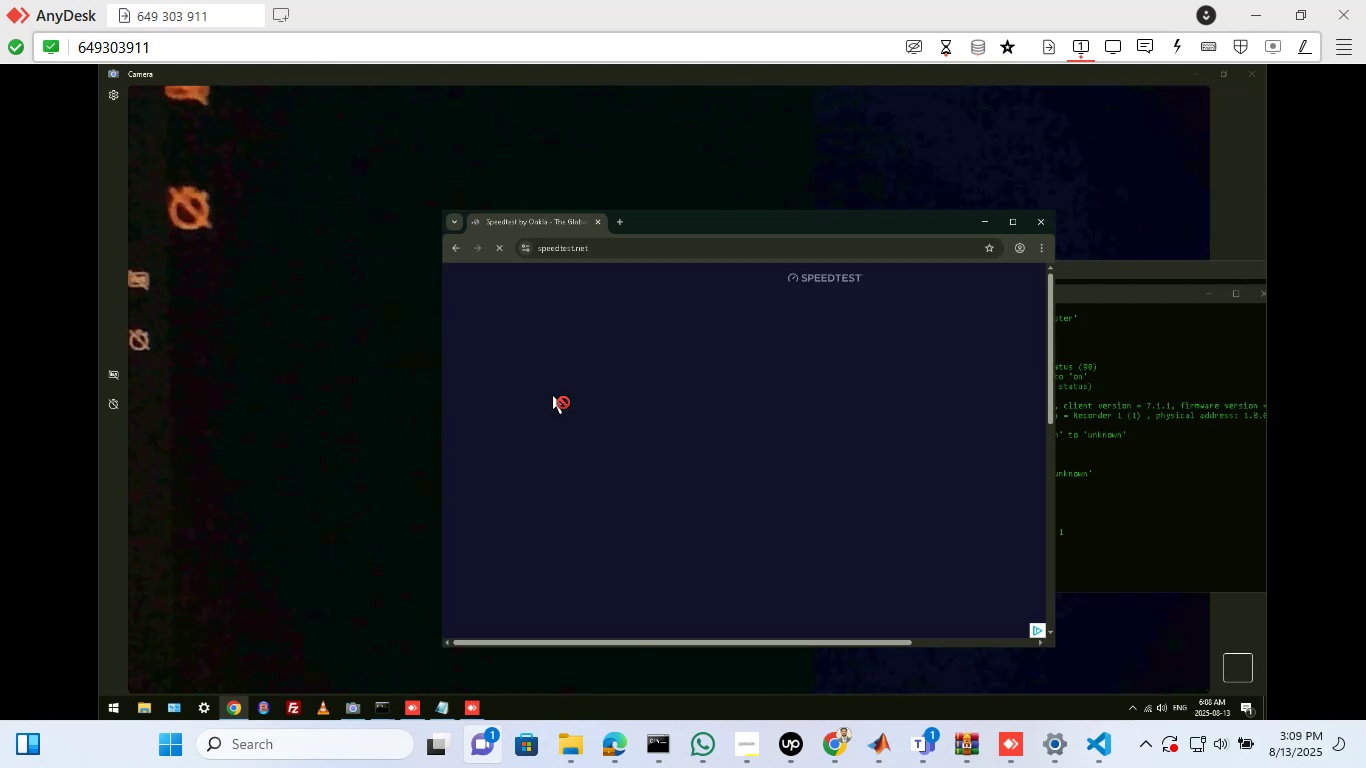 
left_click([805, 488])
 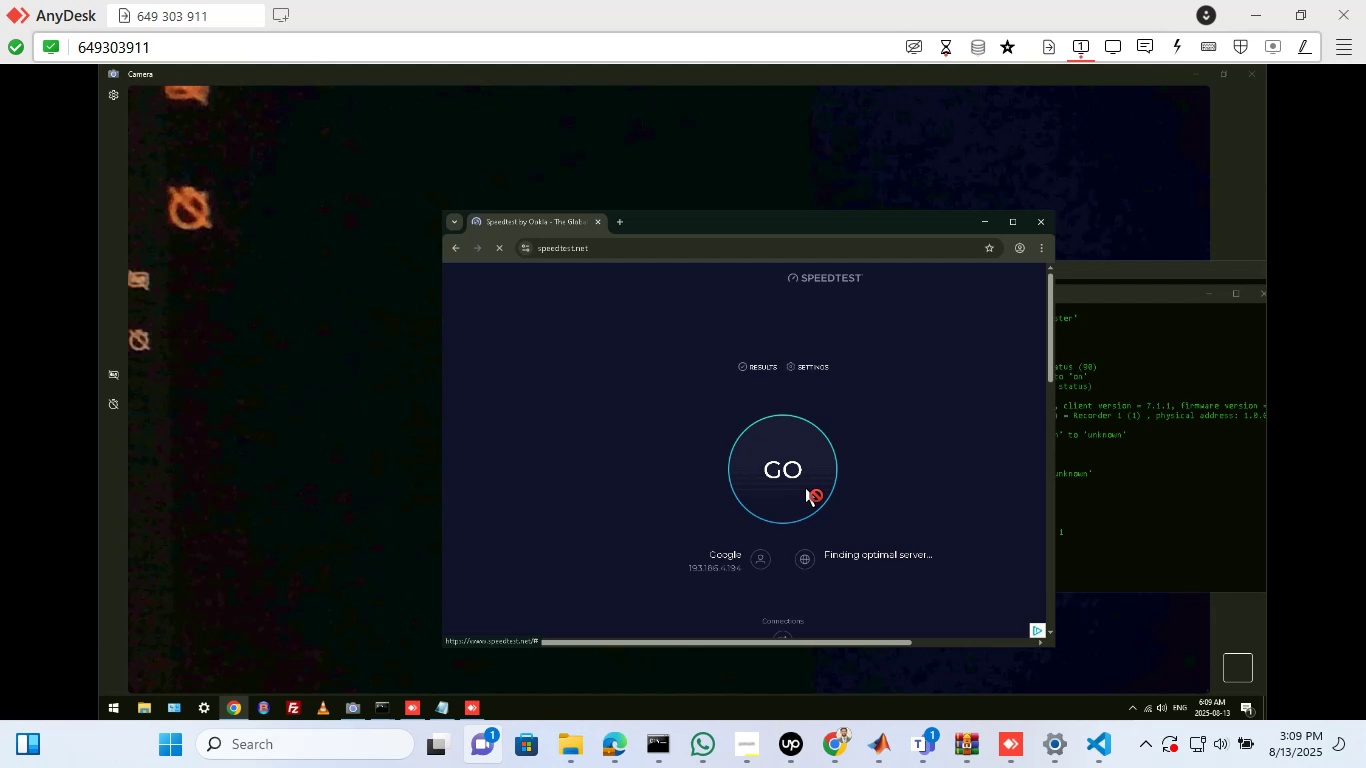 
wait(10.81)
 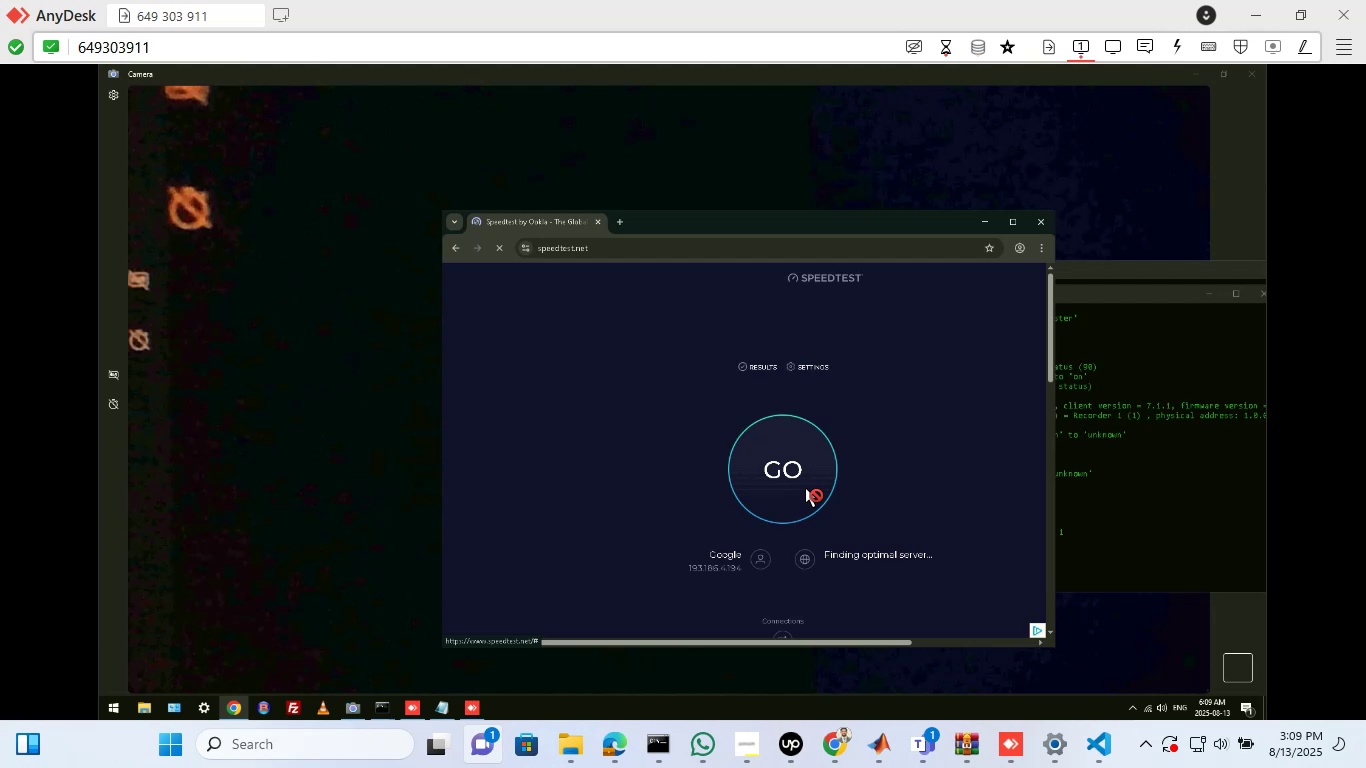 
mouse_move([975, 452])
 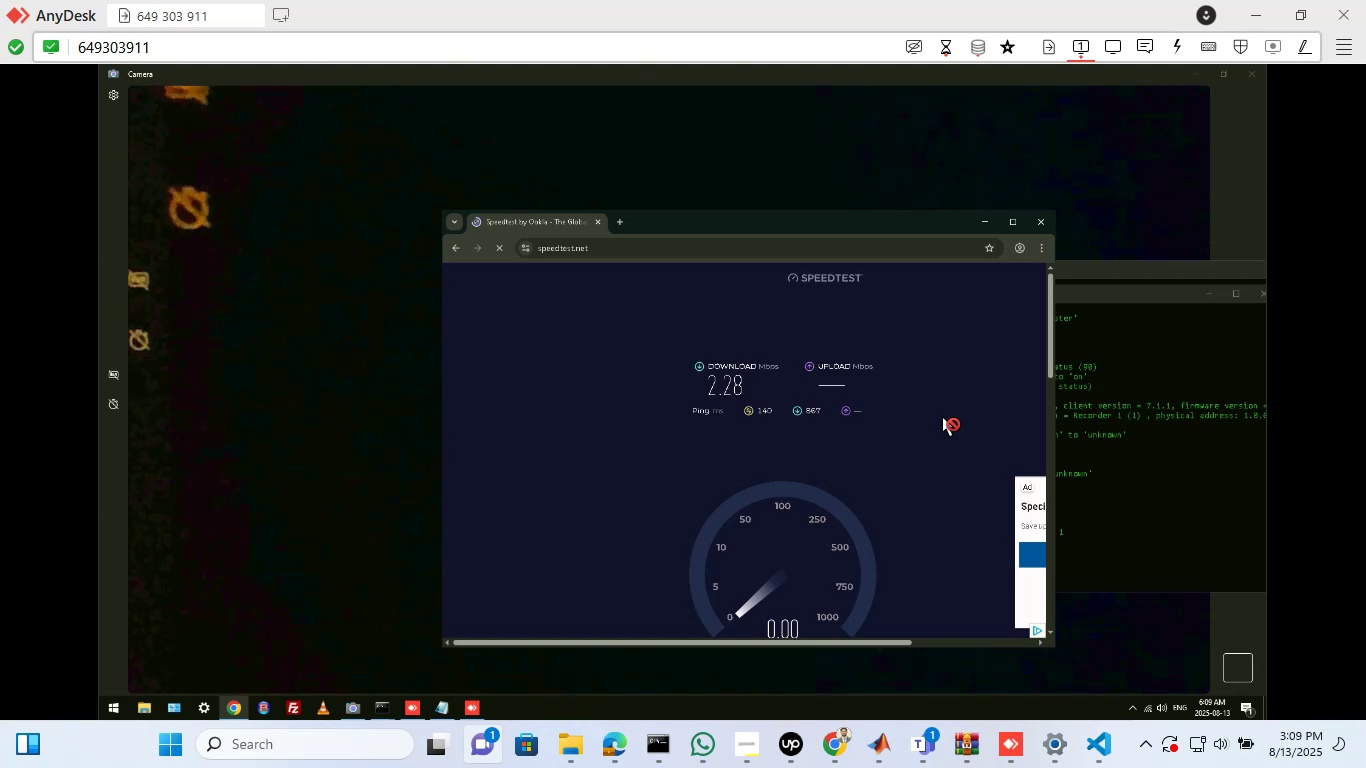 
wait(31.91)
 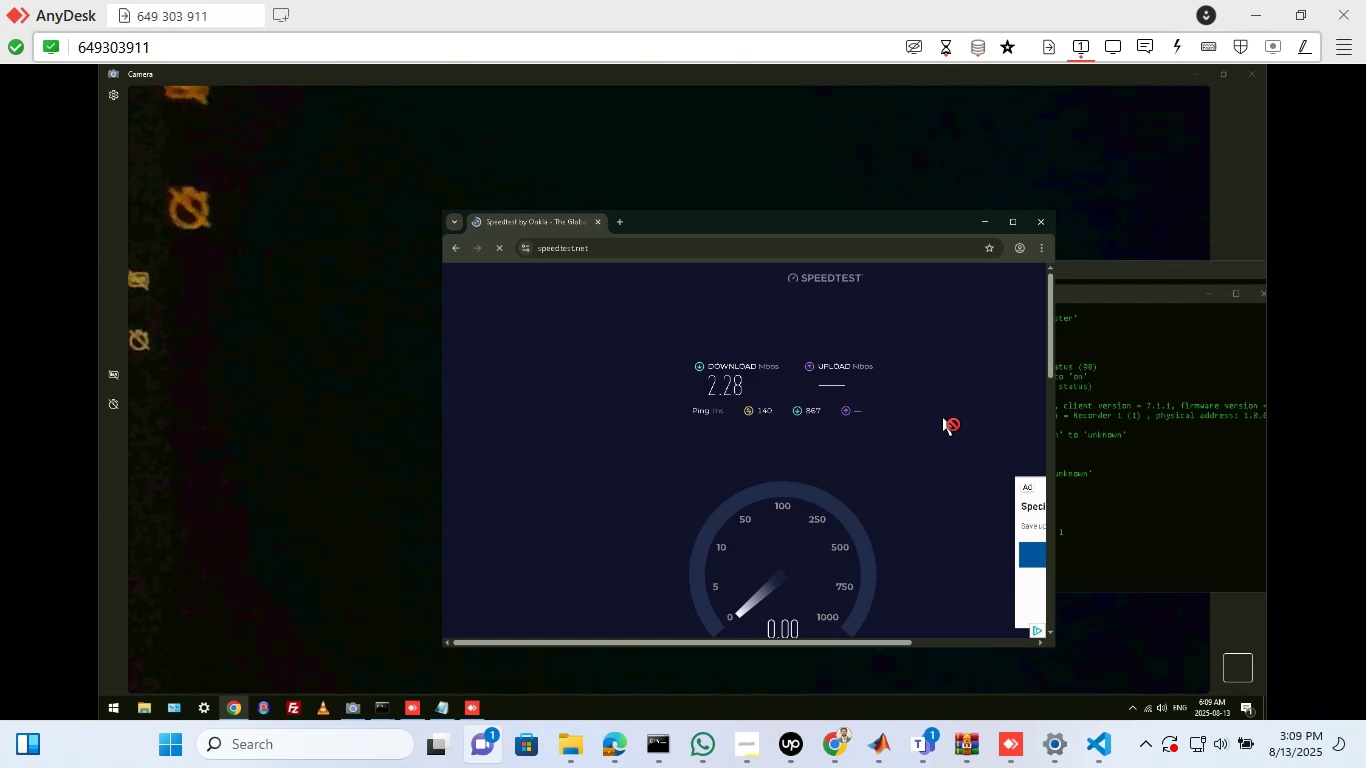 
mouse_move([1016, 222])
 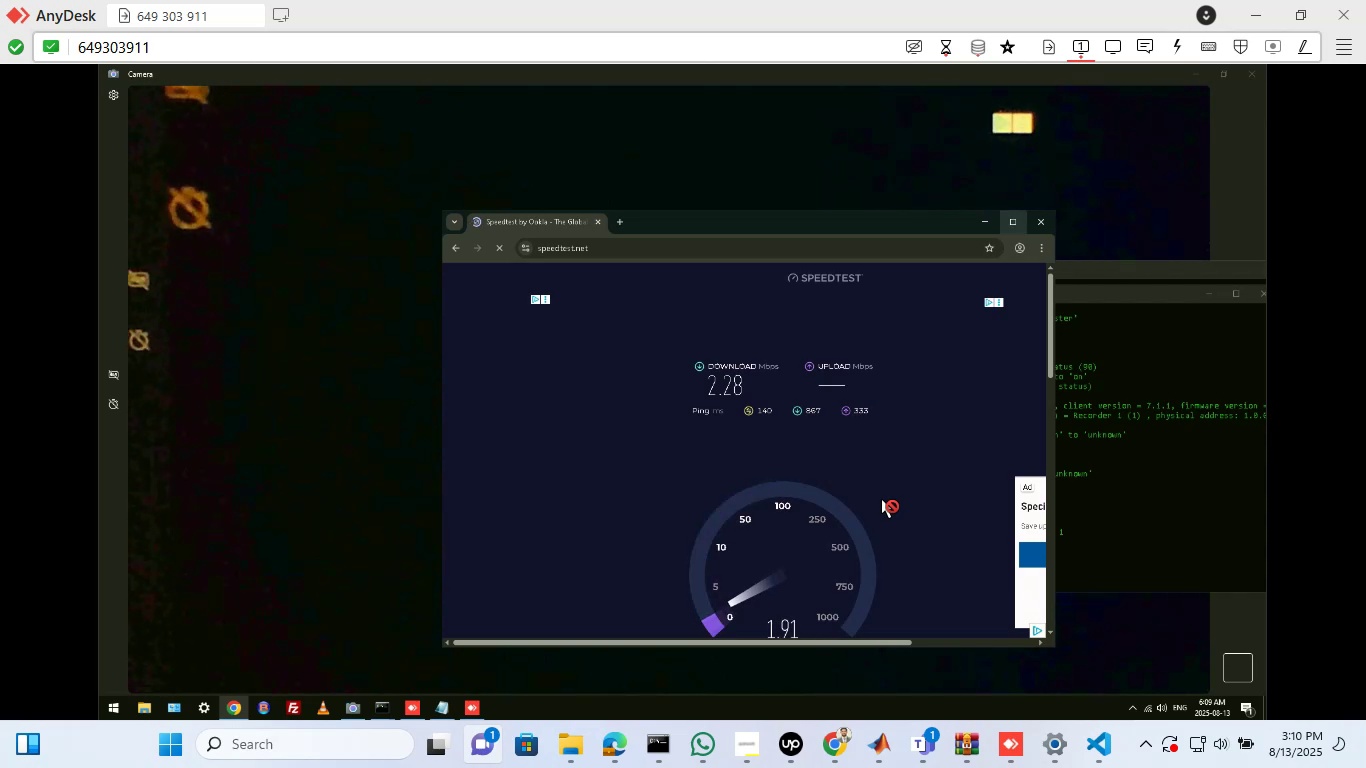 
wait(10.53)
 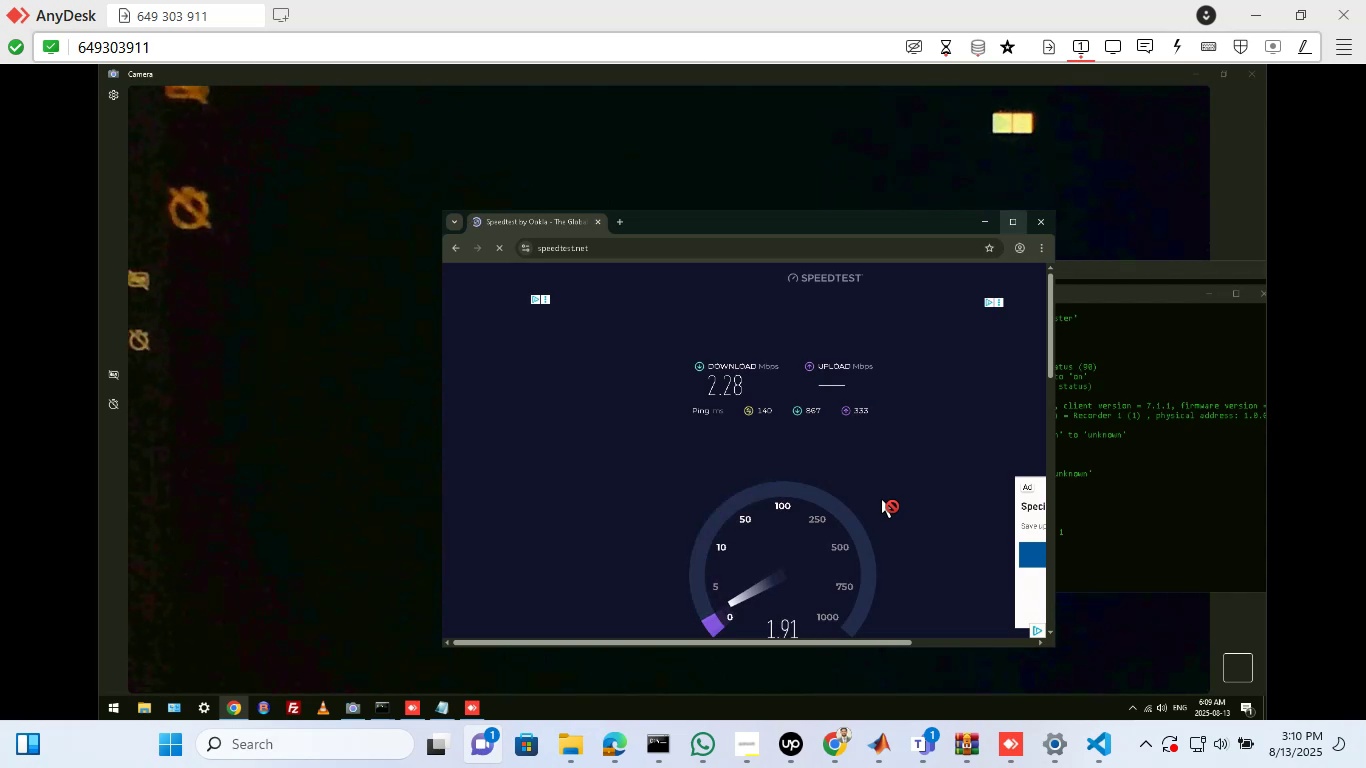 
mouse_move([903, 374])
 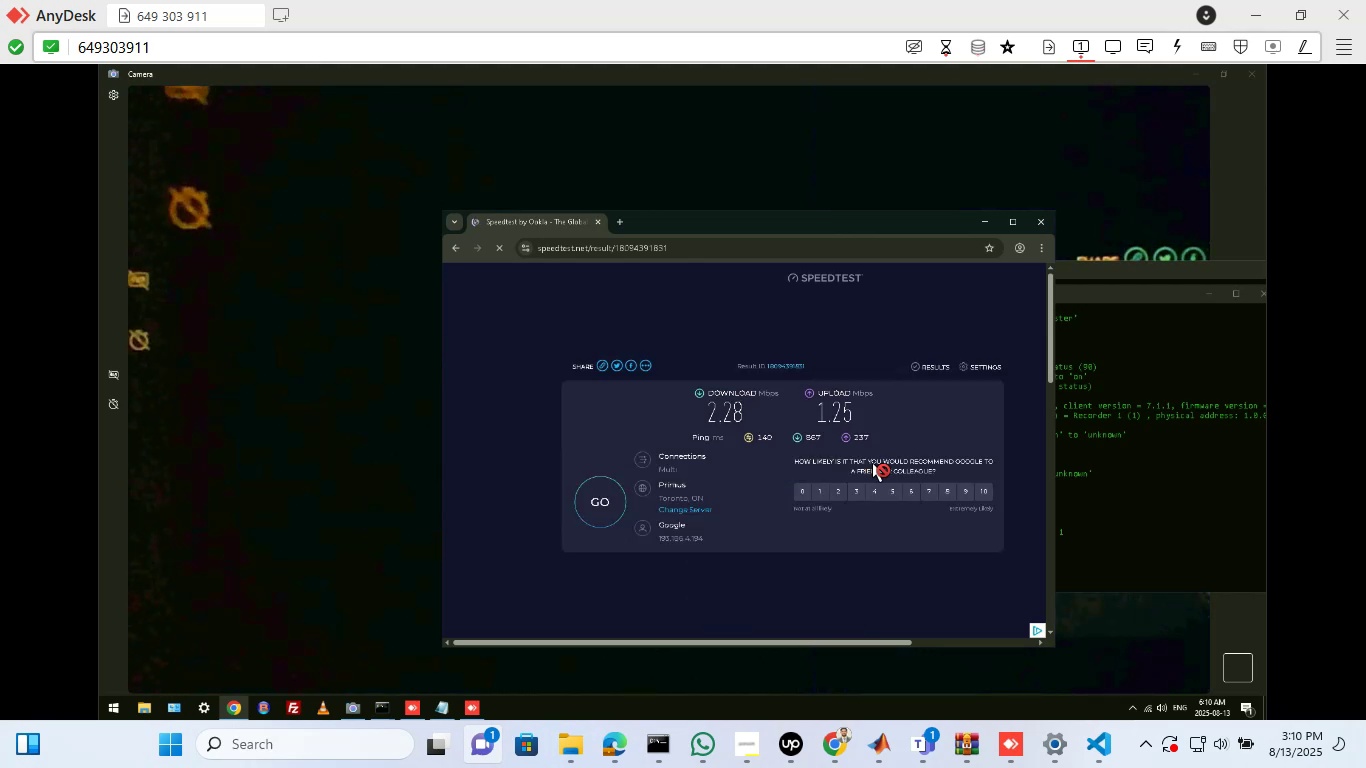 
wait(19.14)
 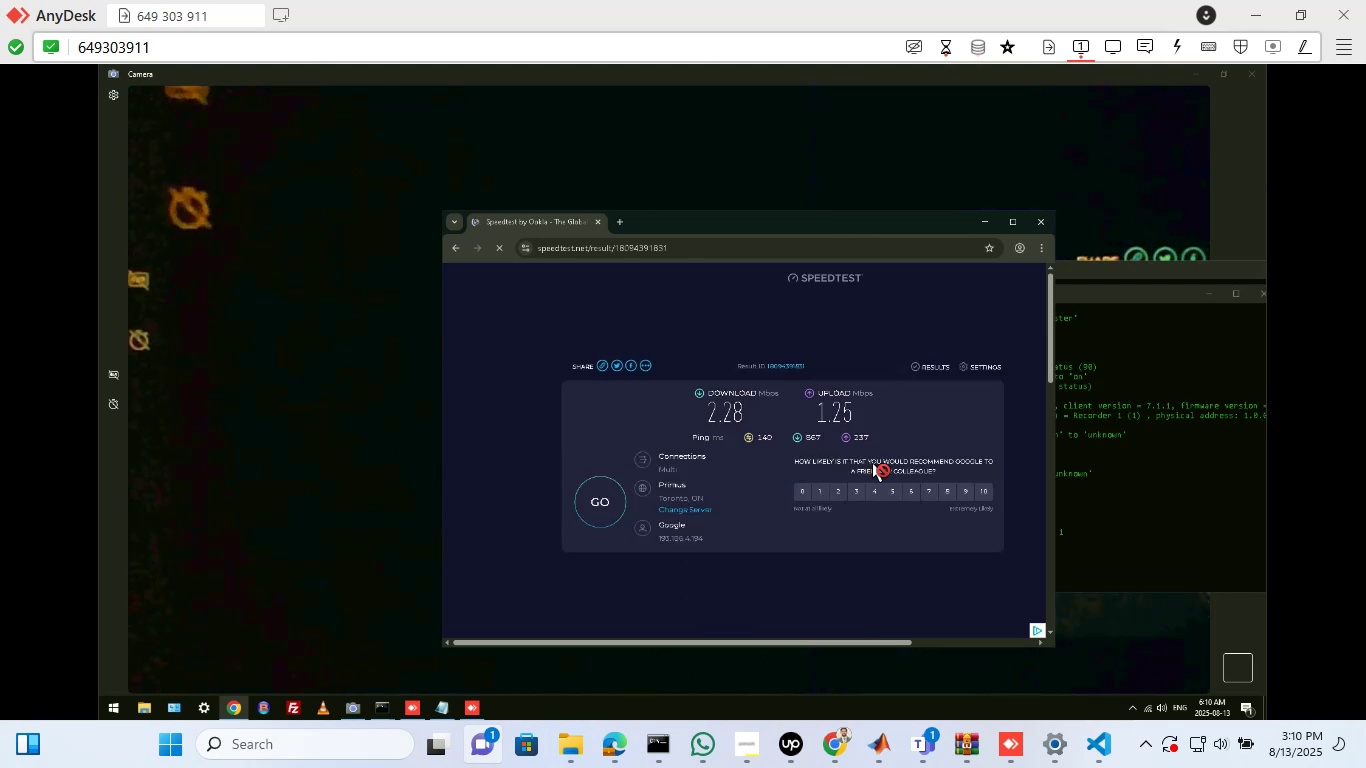 
left_click([828, 754])
 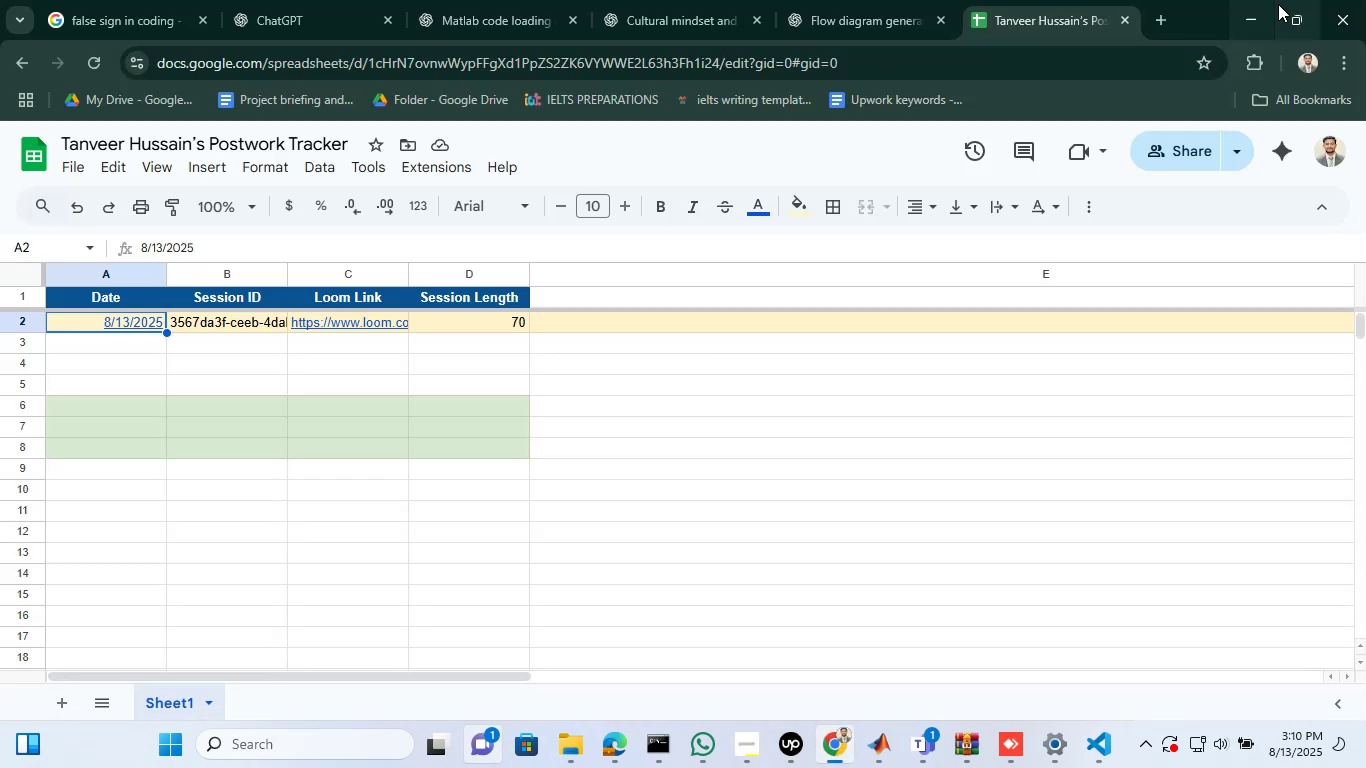 
left_click([1248, 0])
 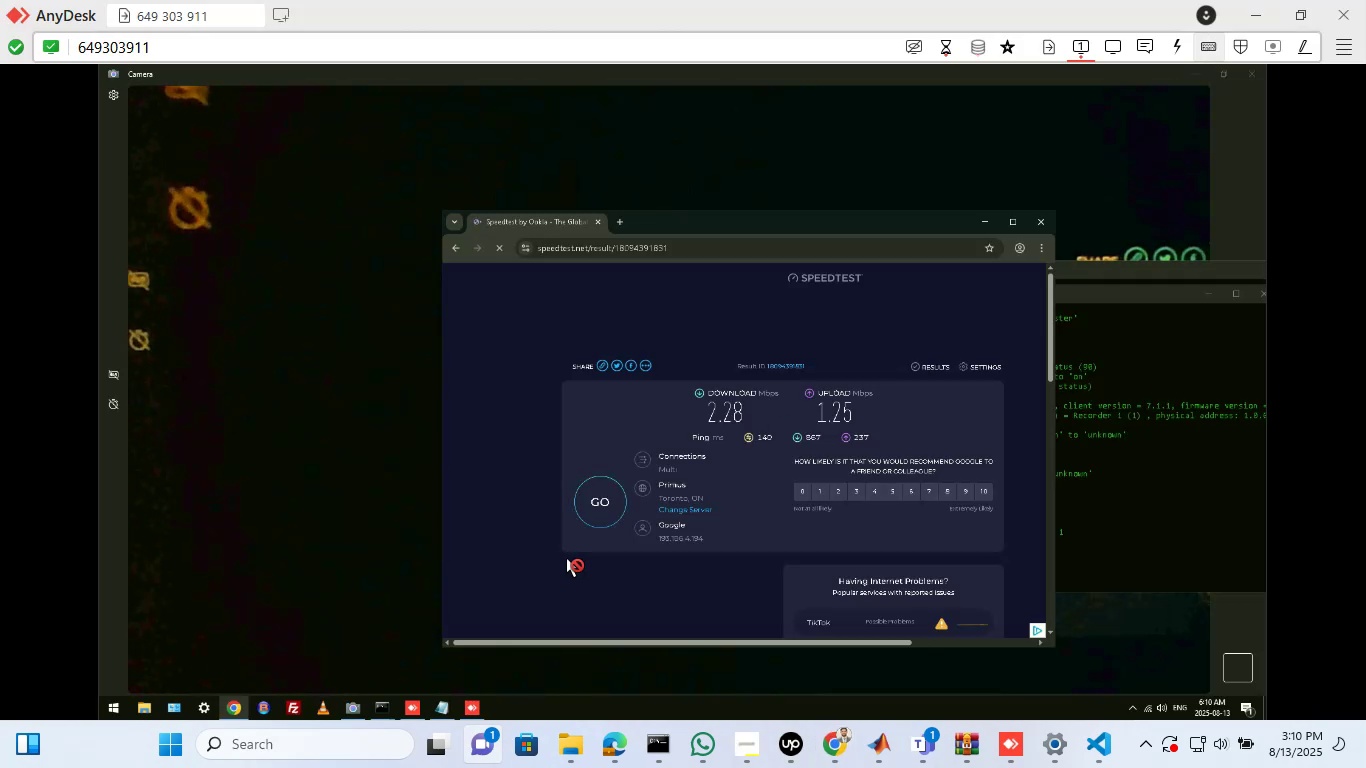 
wait(10.39)
 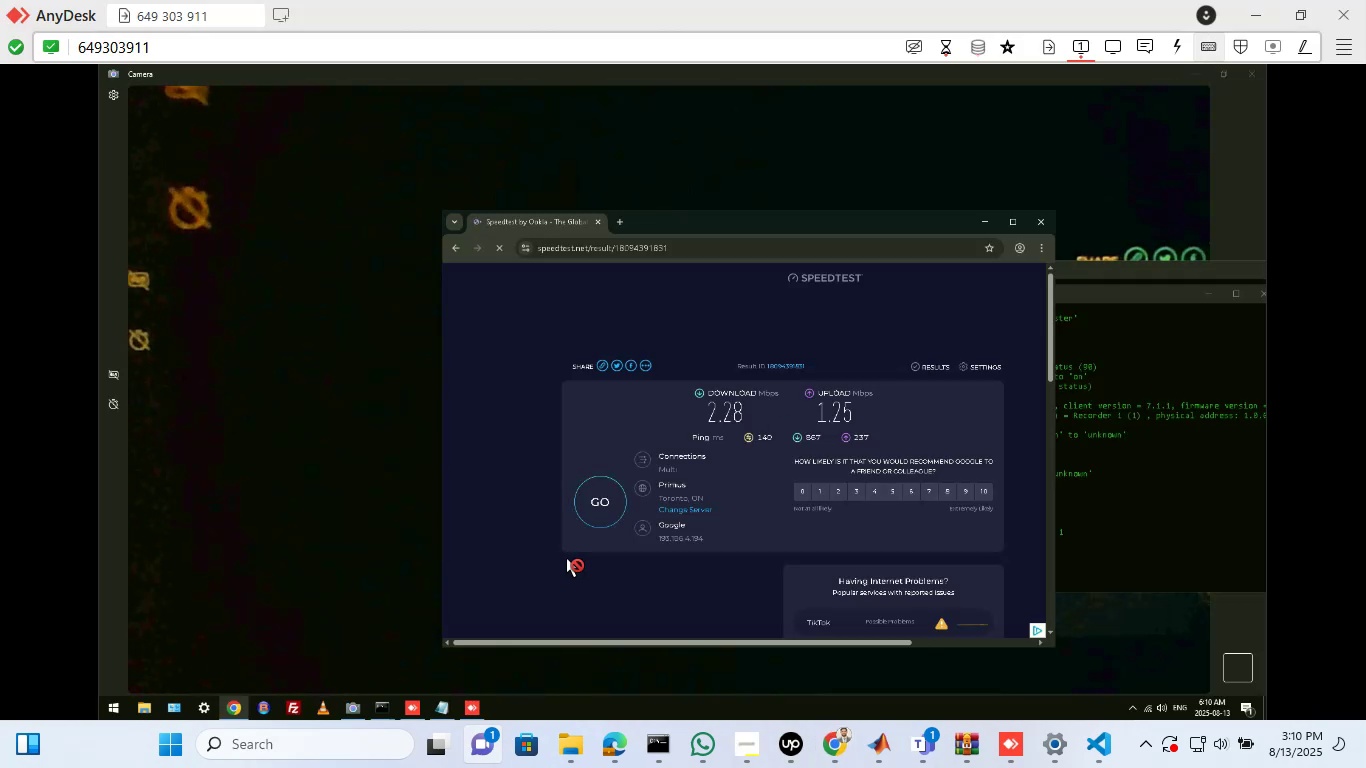 
left_click([1246, 0])
 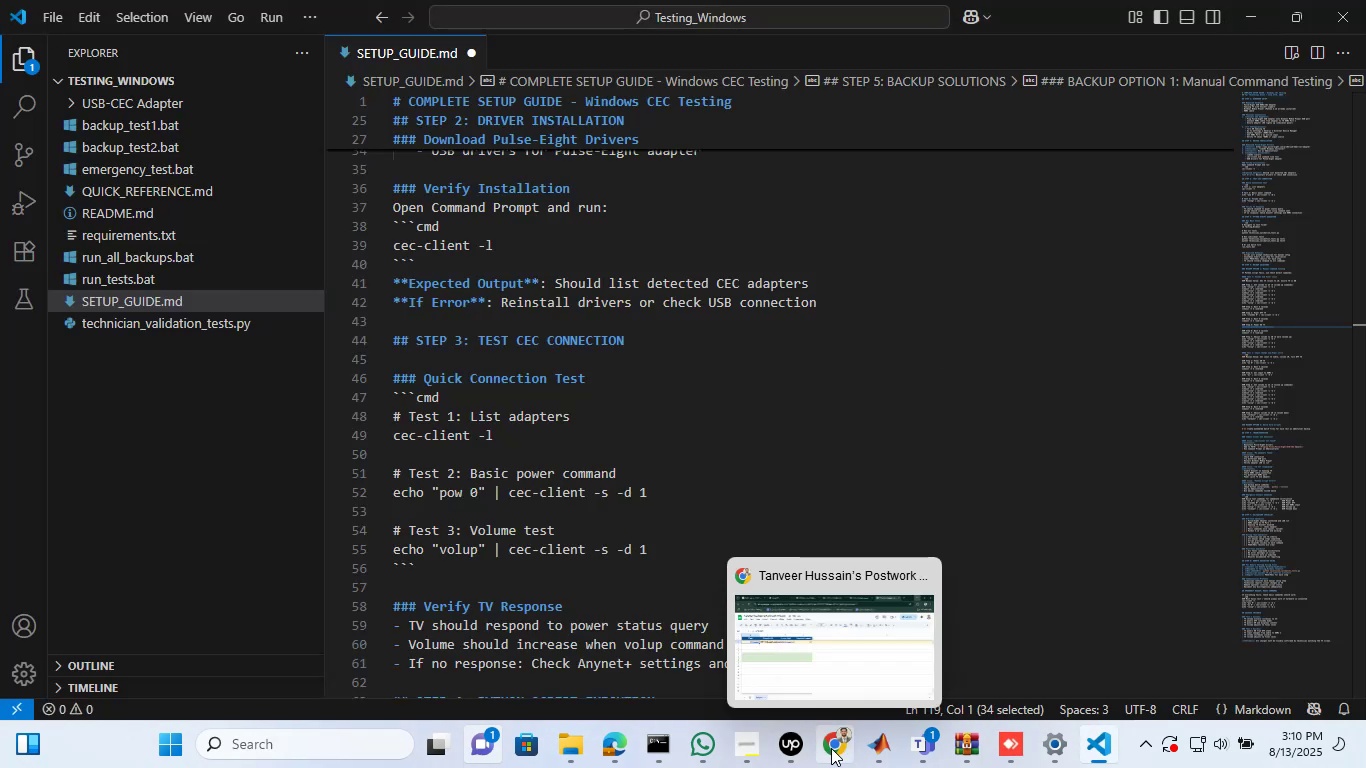 
left_click([831, 748])
 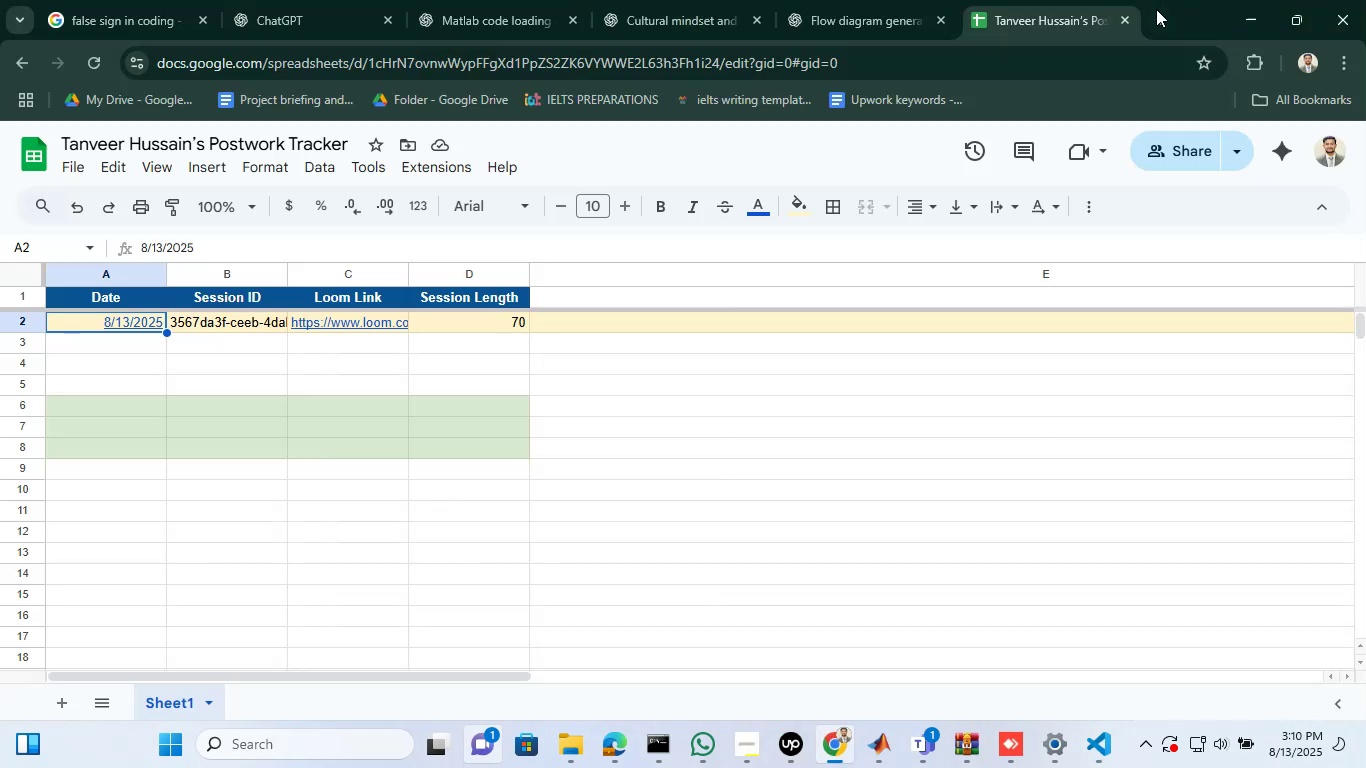 
left_click([1156, 9])
 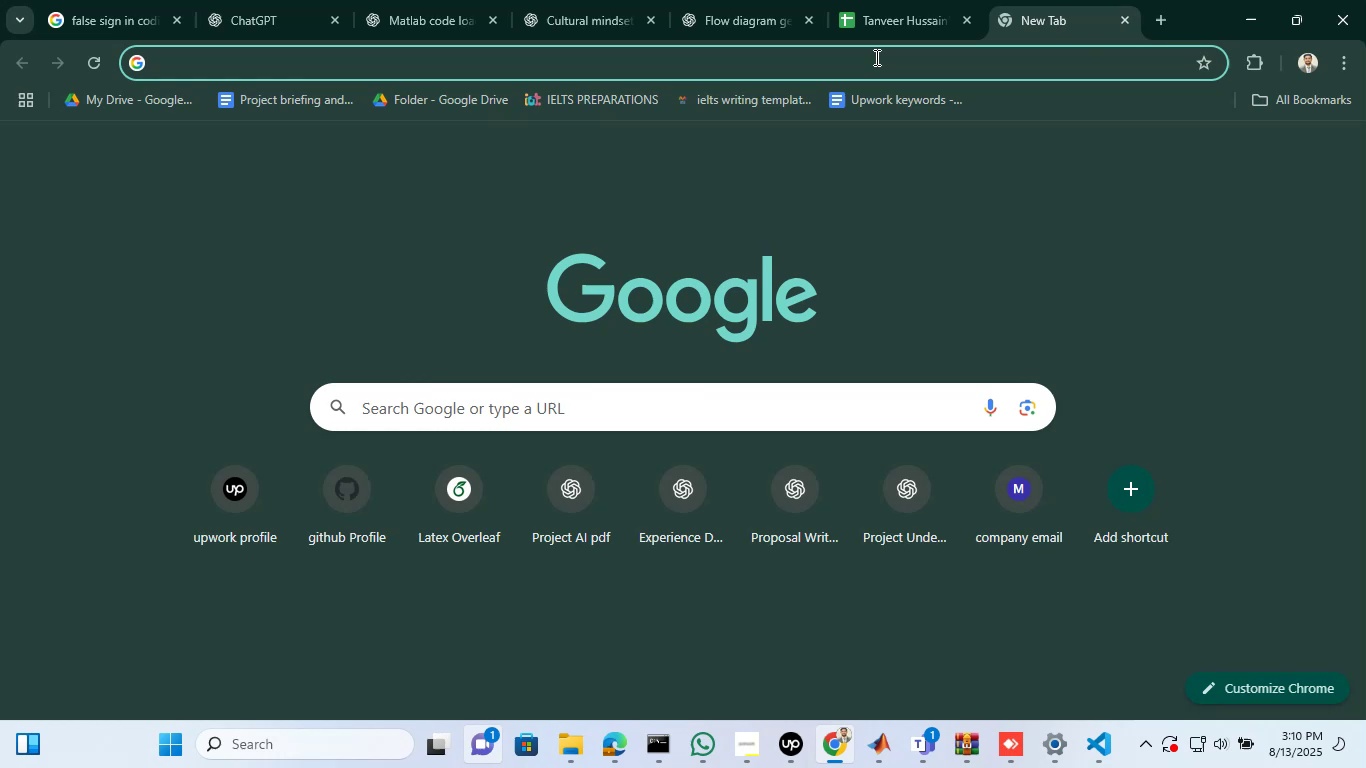 
left_click([875, 57])
 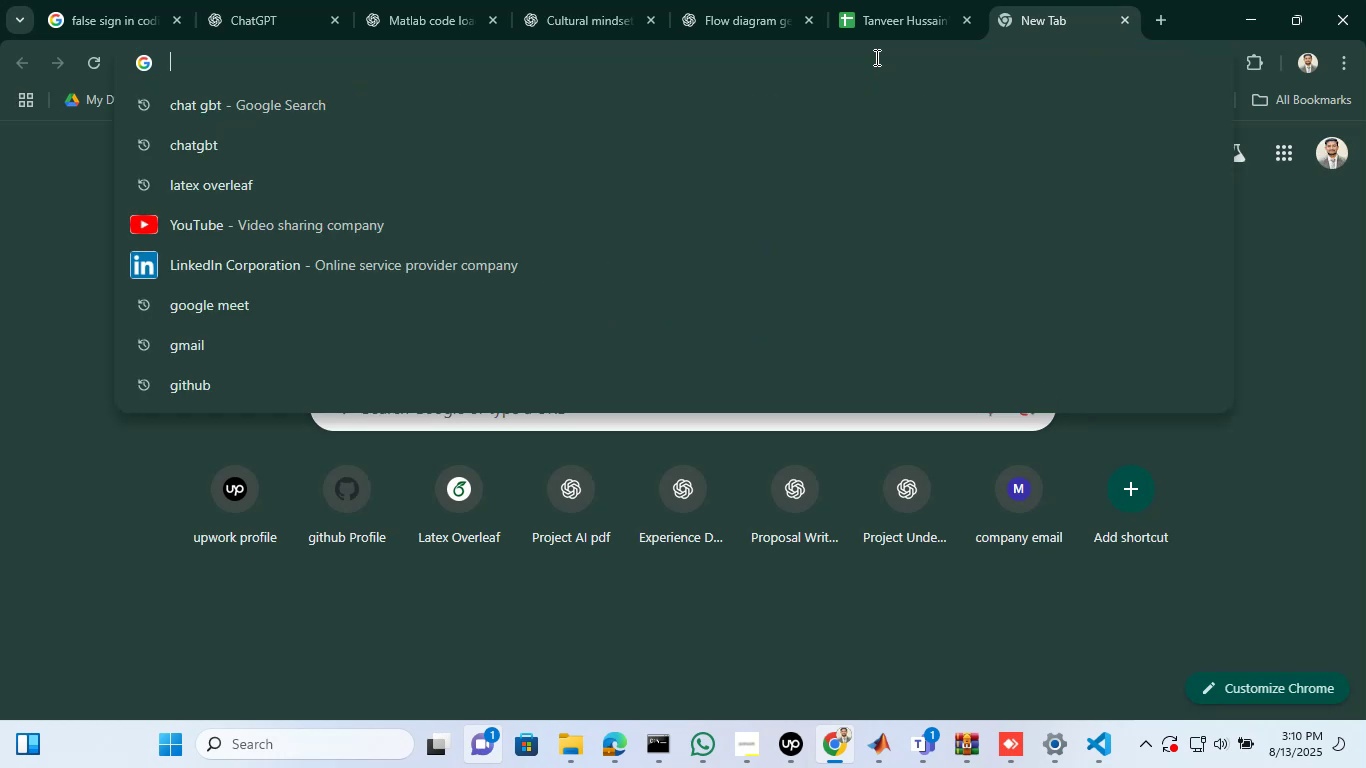 
type(internet speed tet)
key(Backspace)
type(st by ookla)
 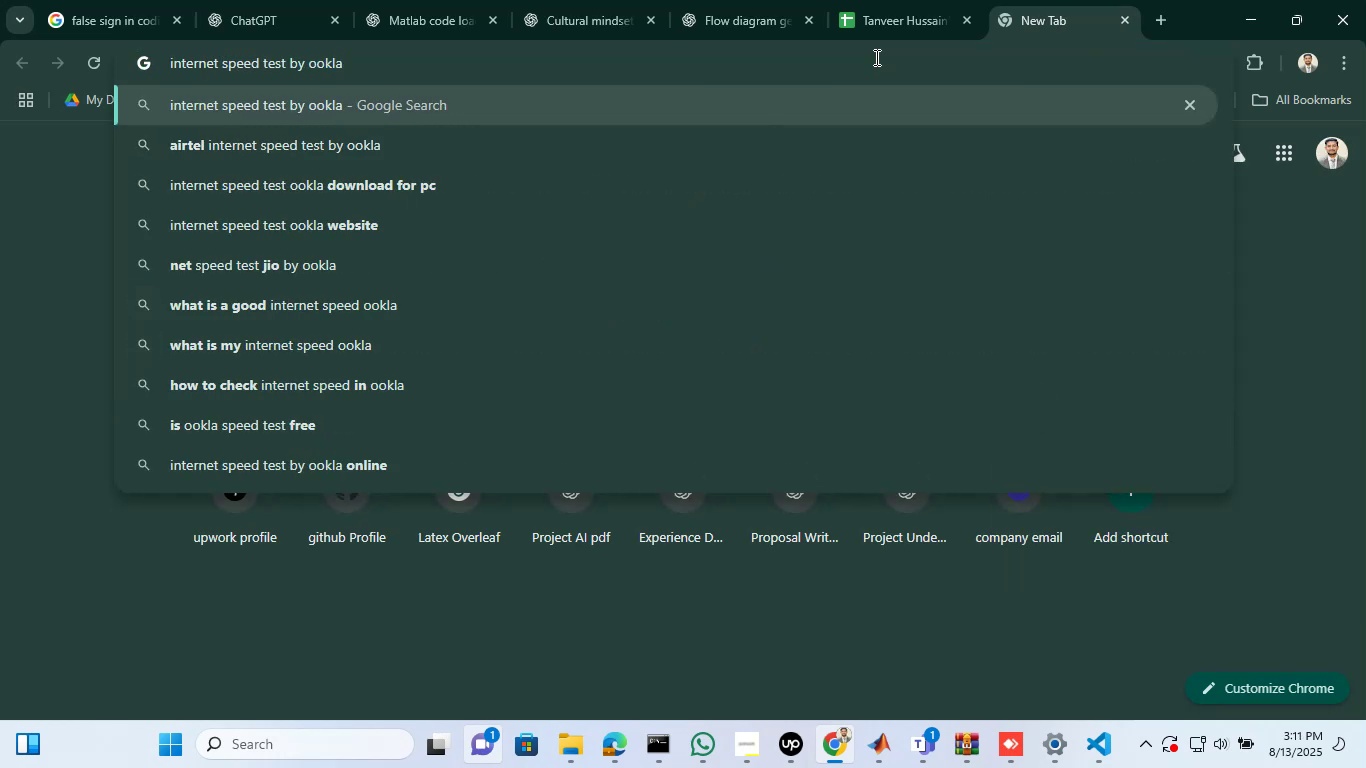 
key(Enter)
 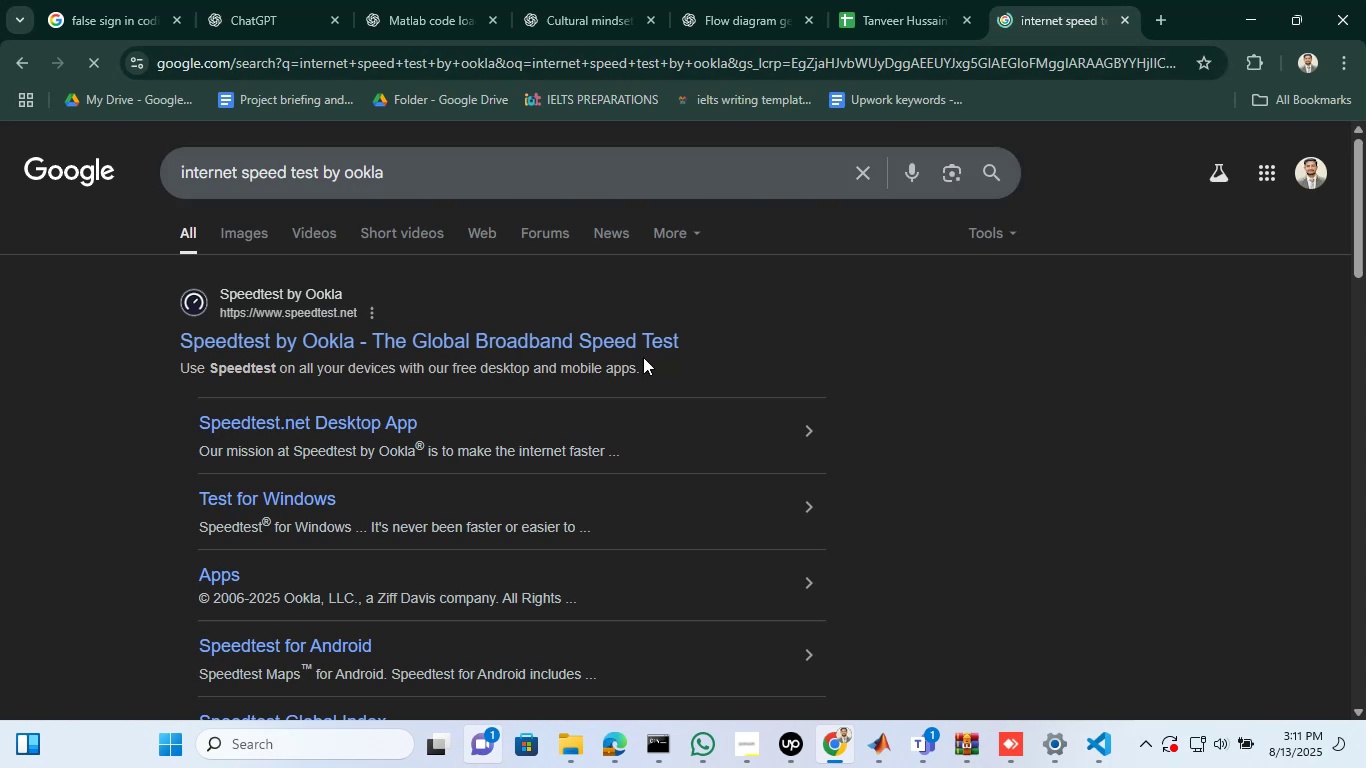 
left_click([643, 329])
 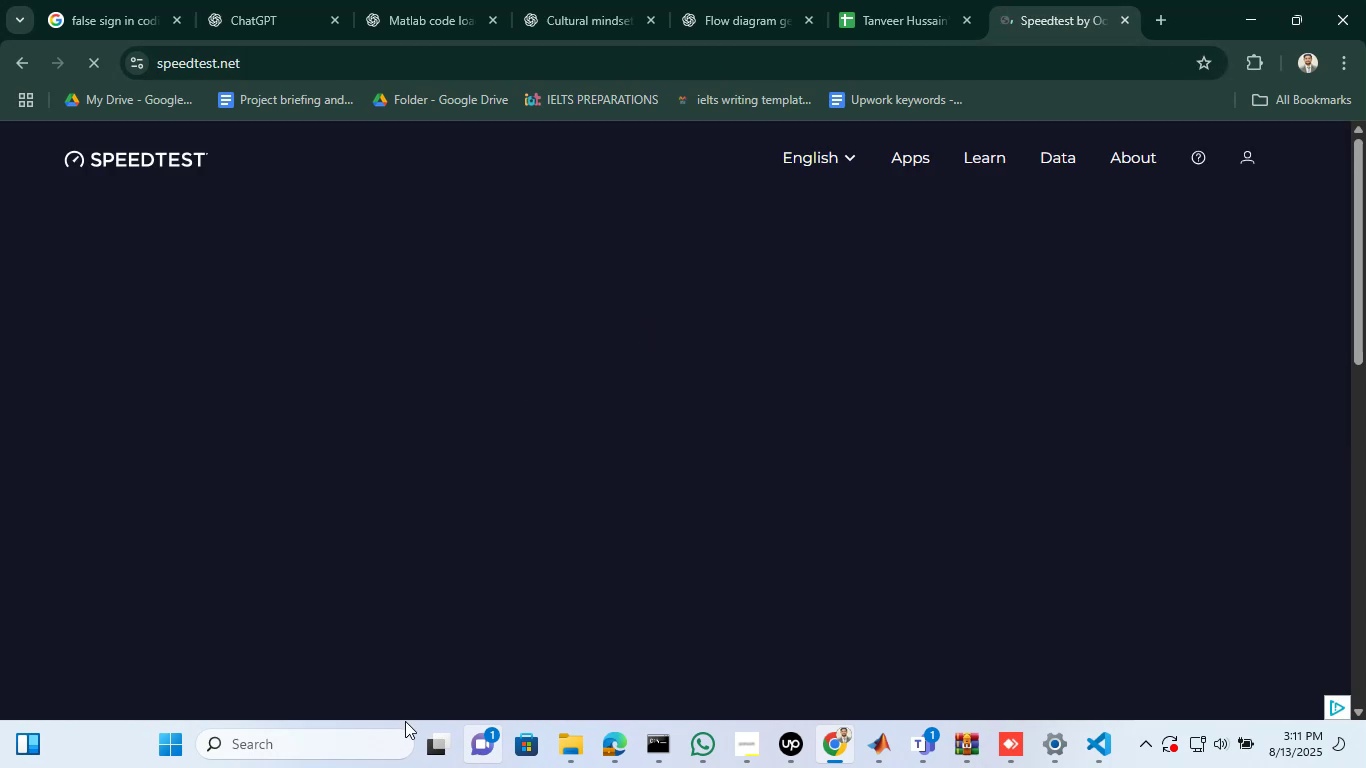 
left_click([622, 733])
 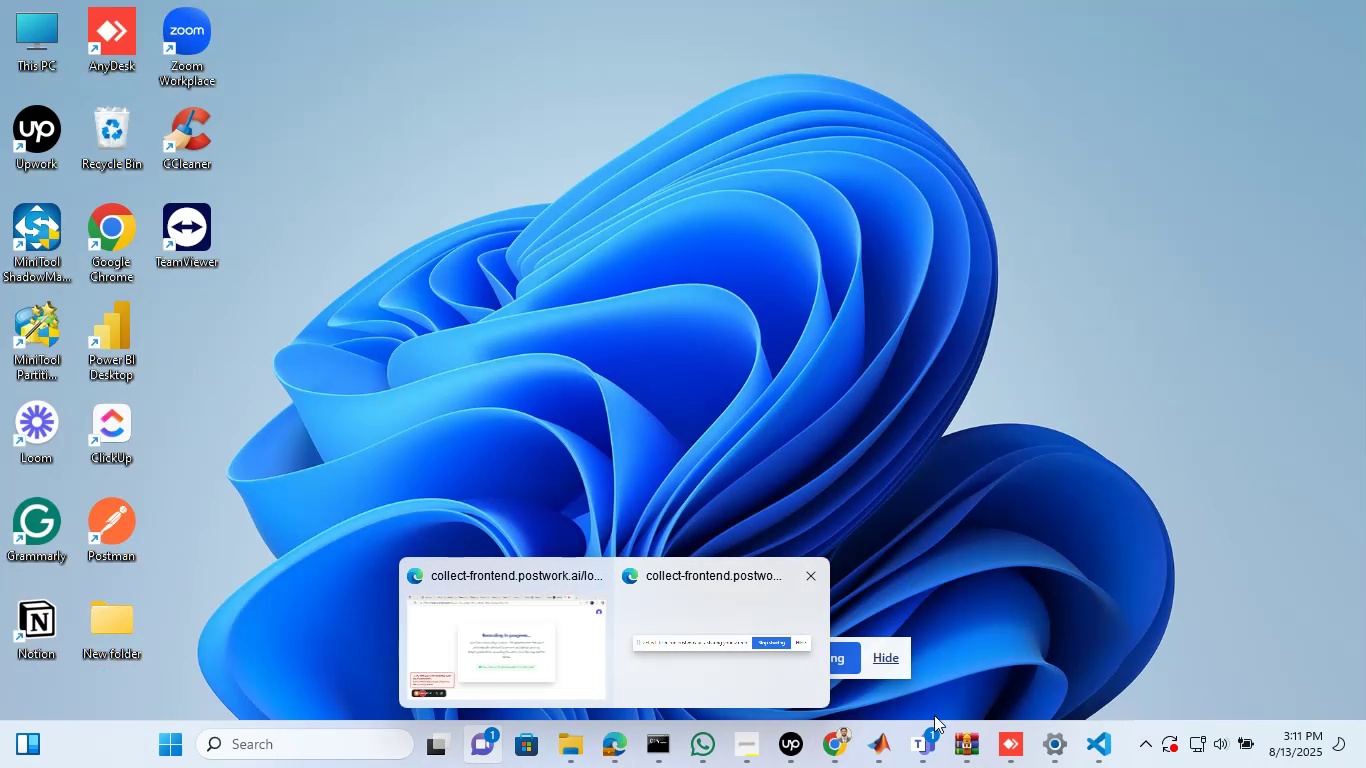 
left_click([777, 746])
 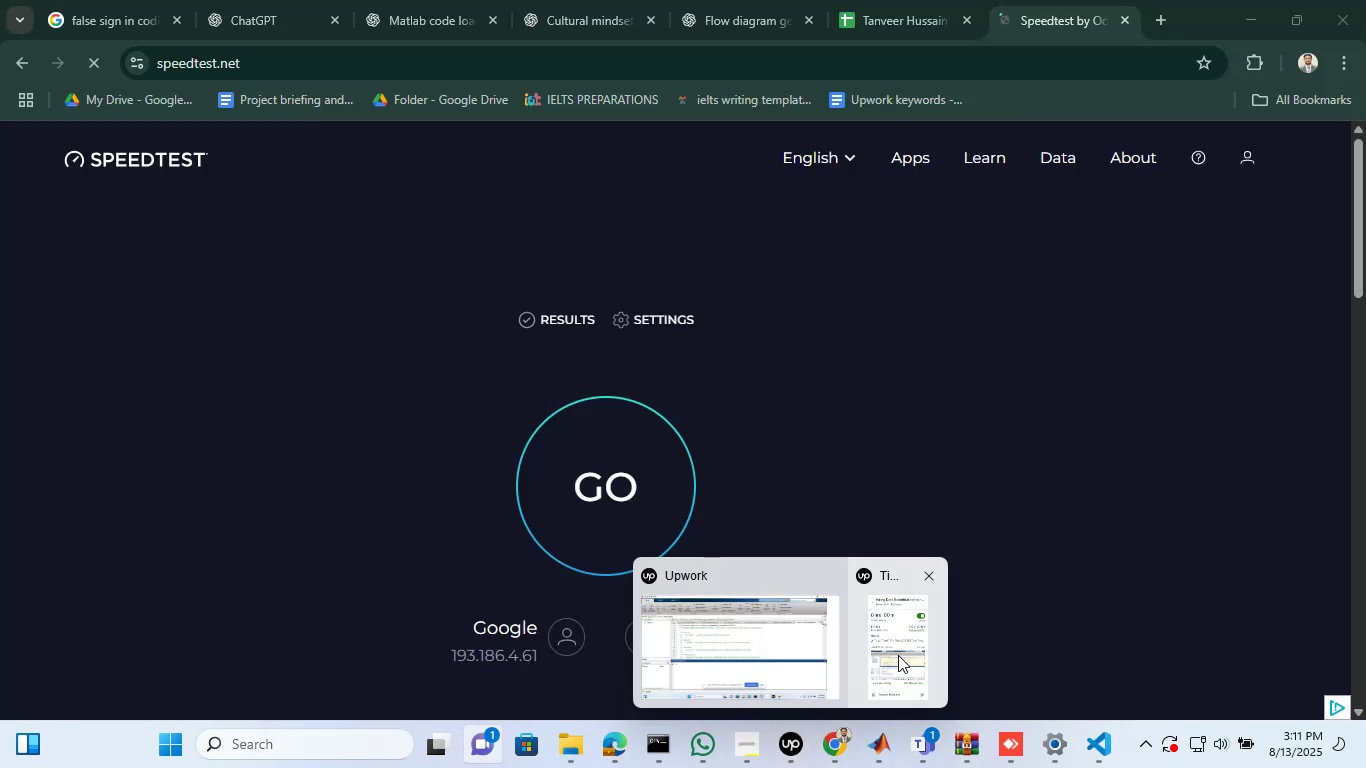 
left_click([898, 655])
 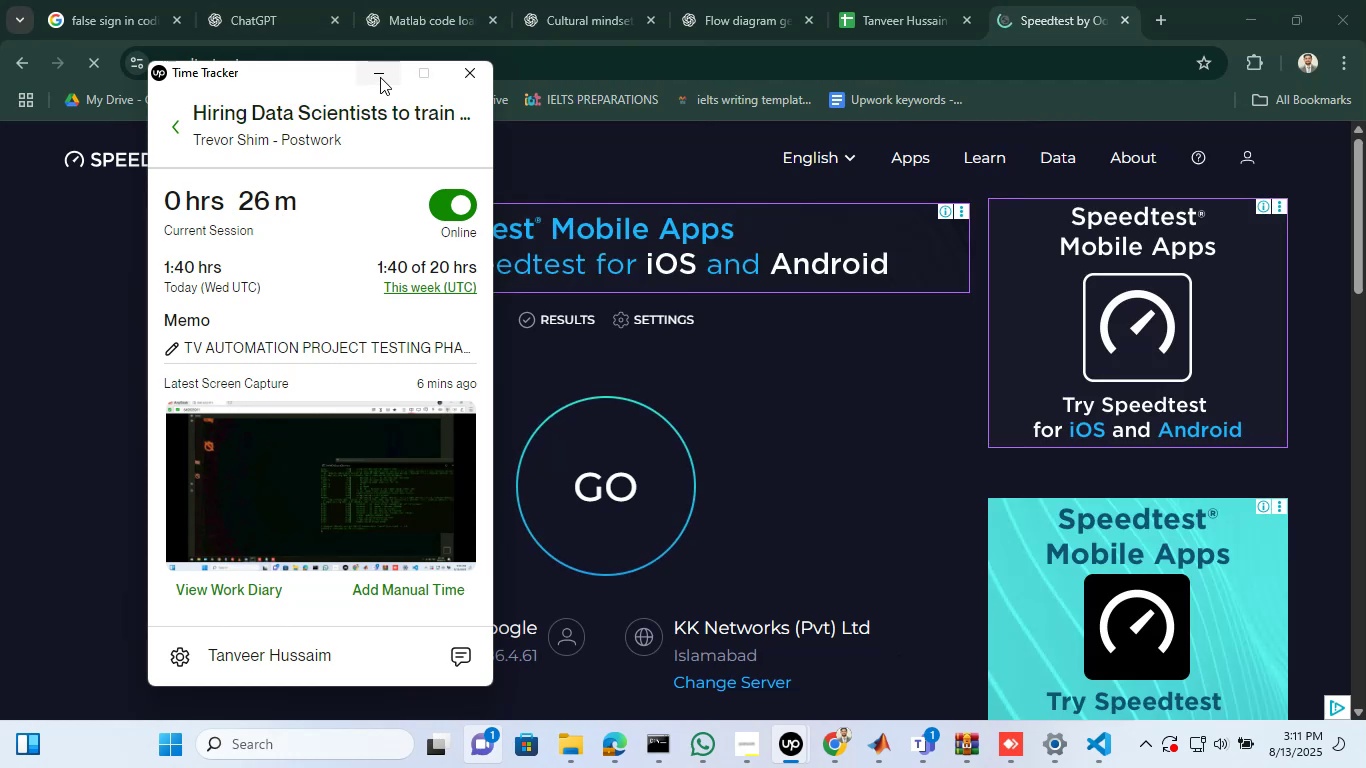 
left_click([377, 73])
 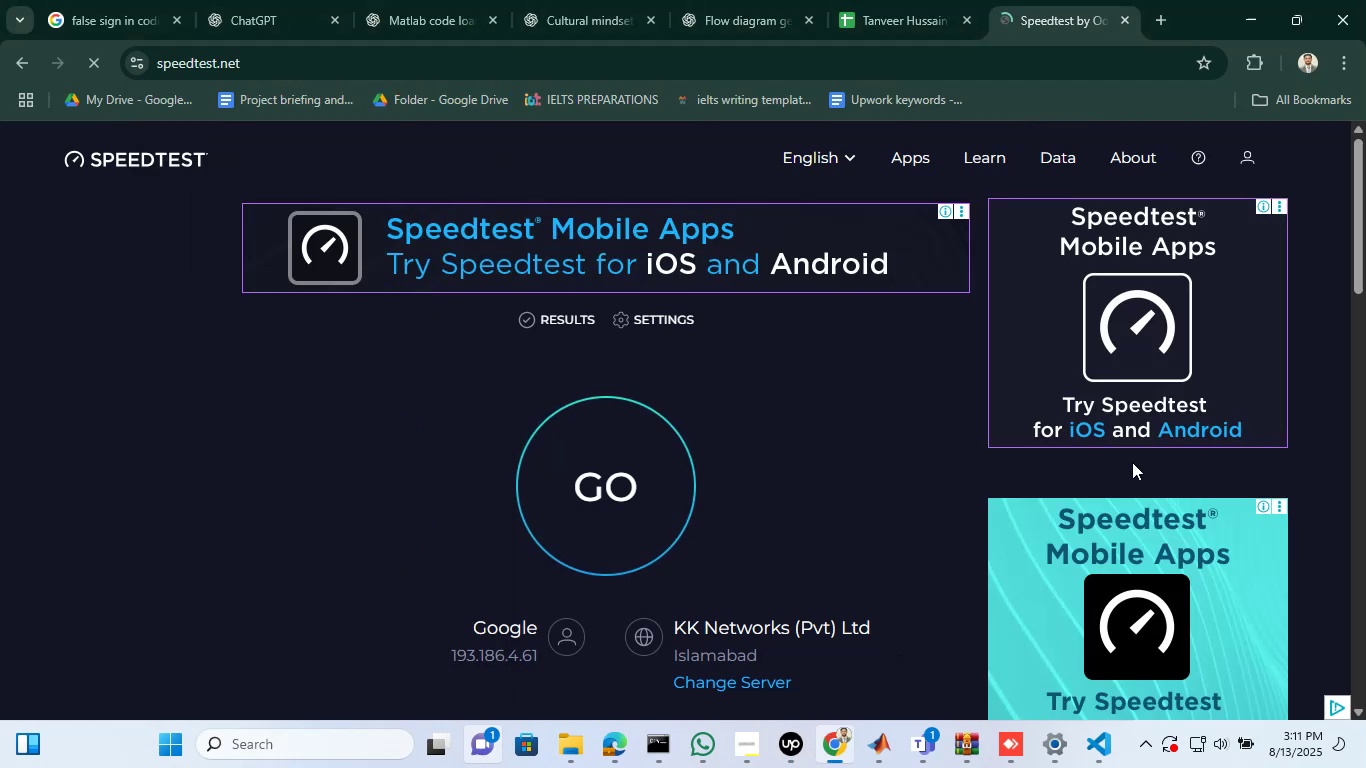 
left_click([657, 483])
 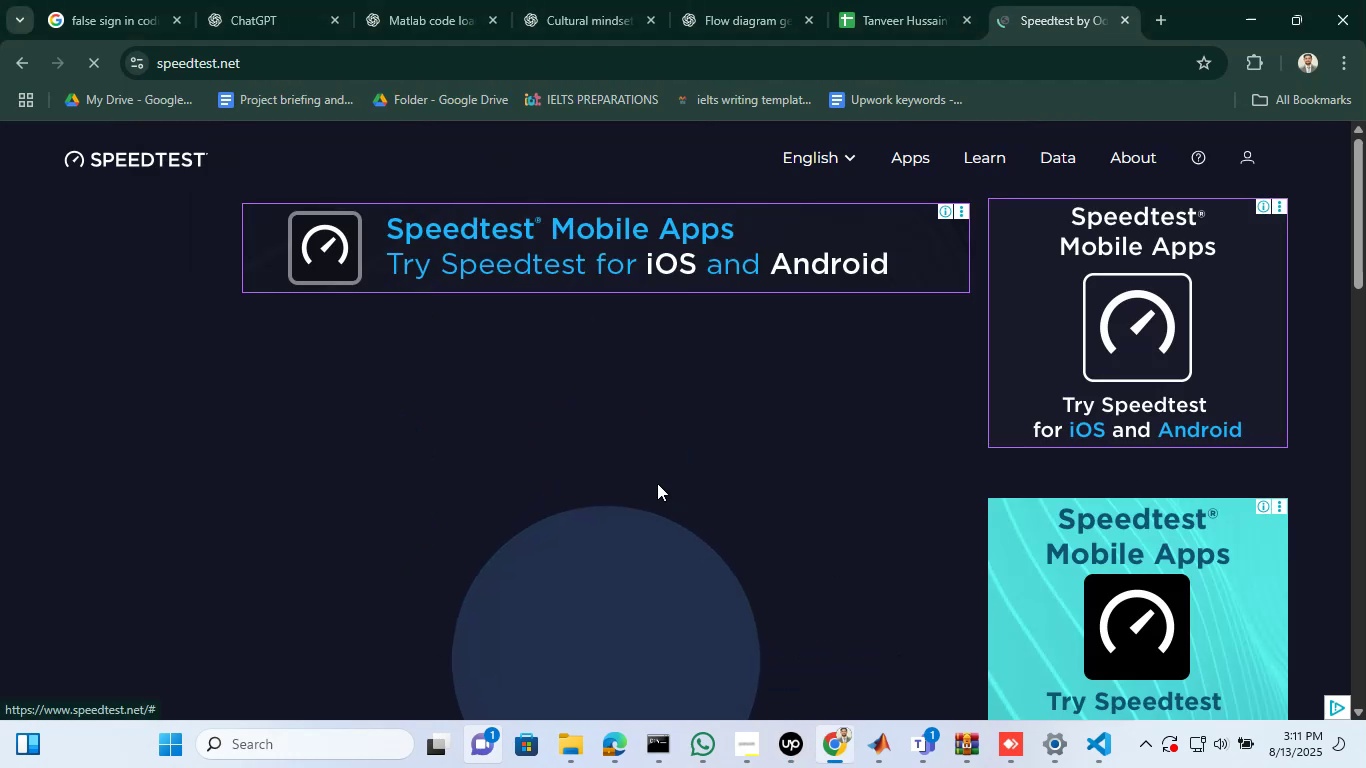 
scroll: coordinate [664, 478], scroll_direction: down, amount: 2.0
 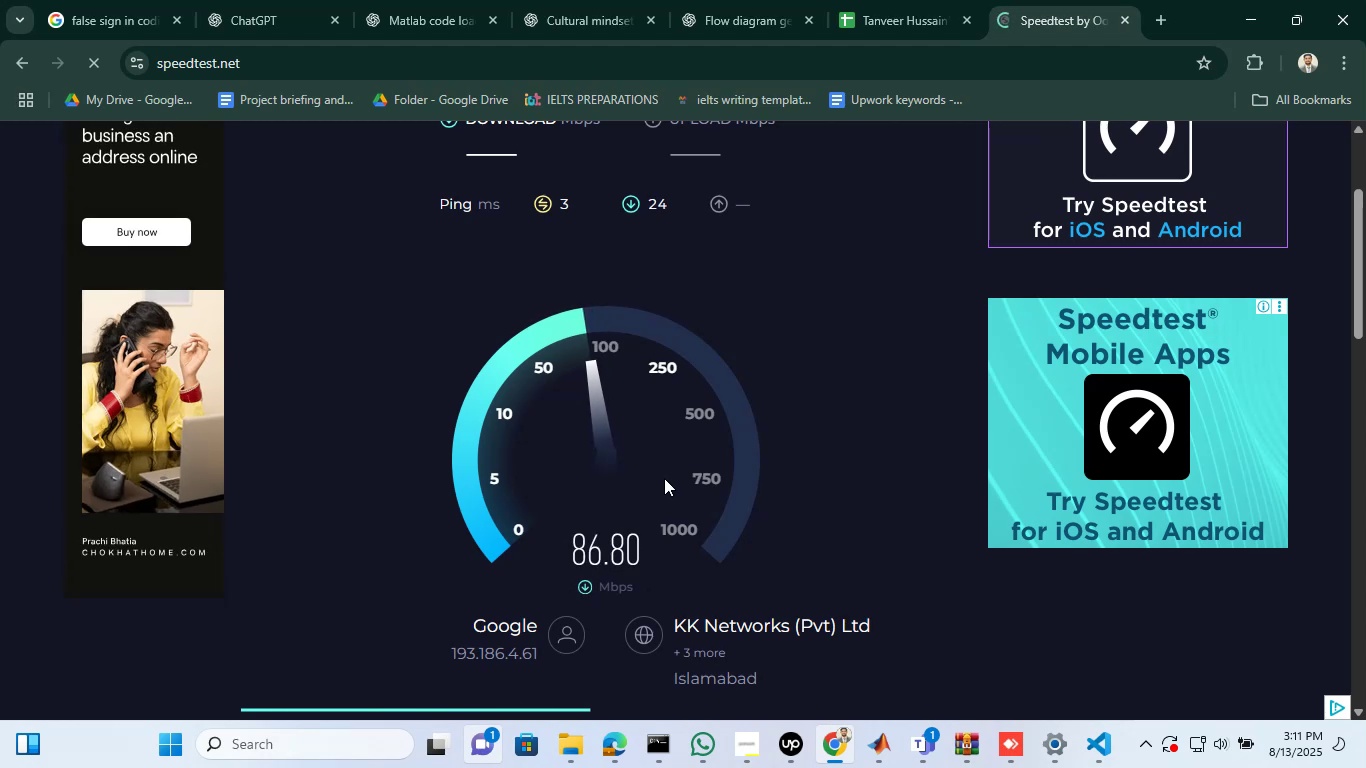 
wait(15.58)
 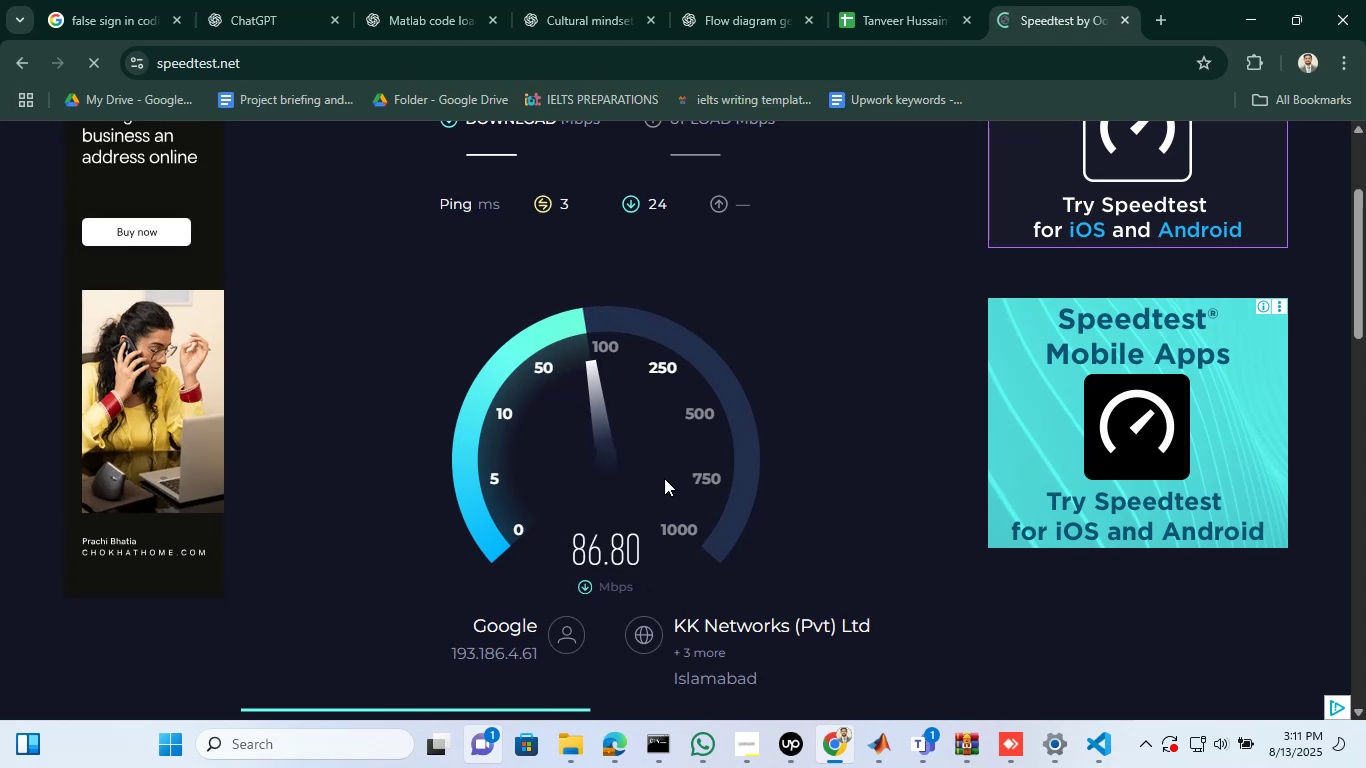 
scroll: coordinate [664, 466], scroll_direction: down, amount: 1.0
 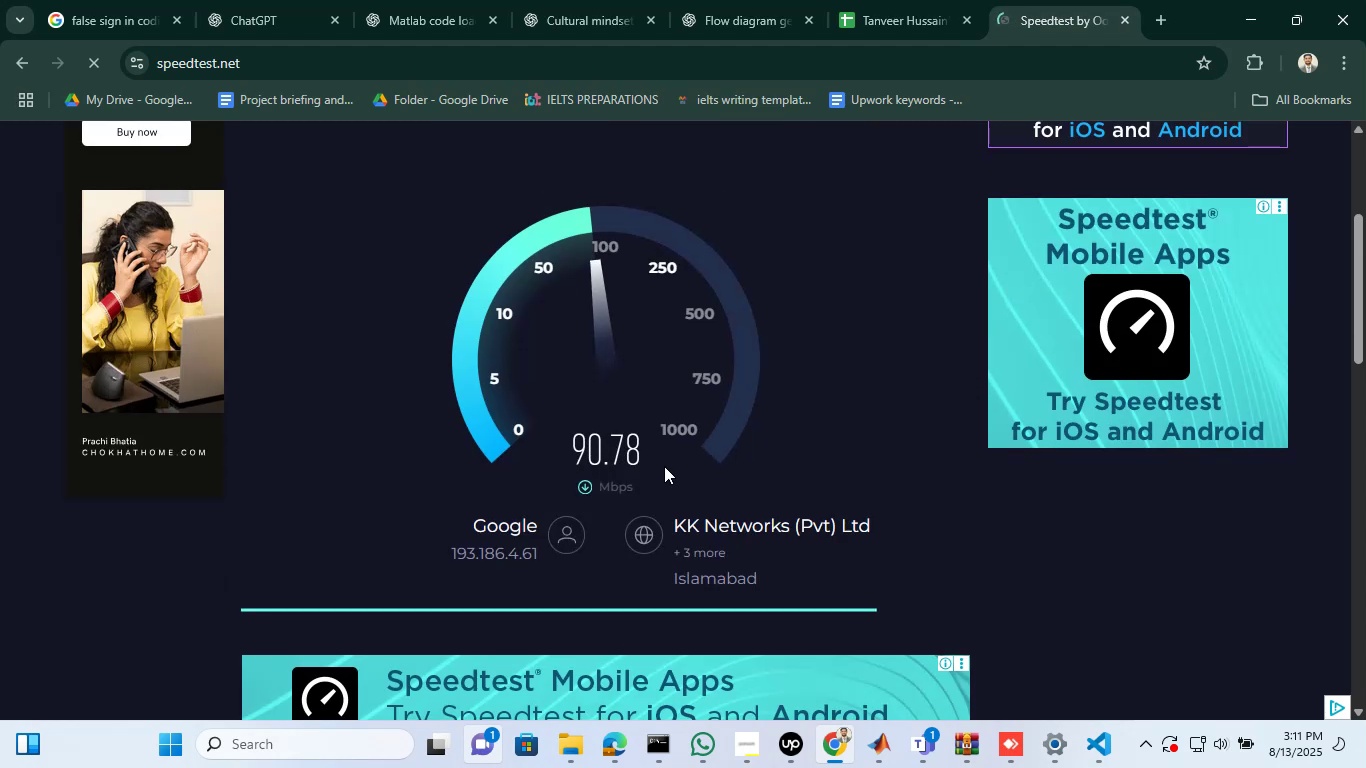 
scroll: coordinate [664, 466], scroll_direction: up, amount: 1.0
 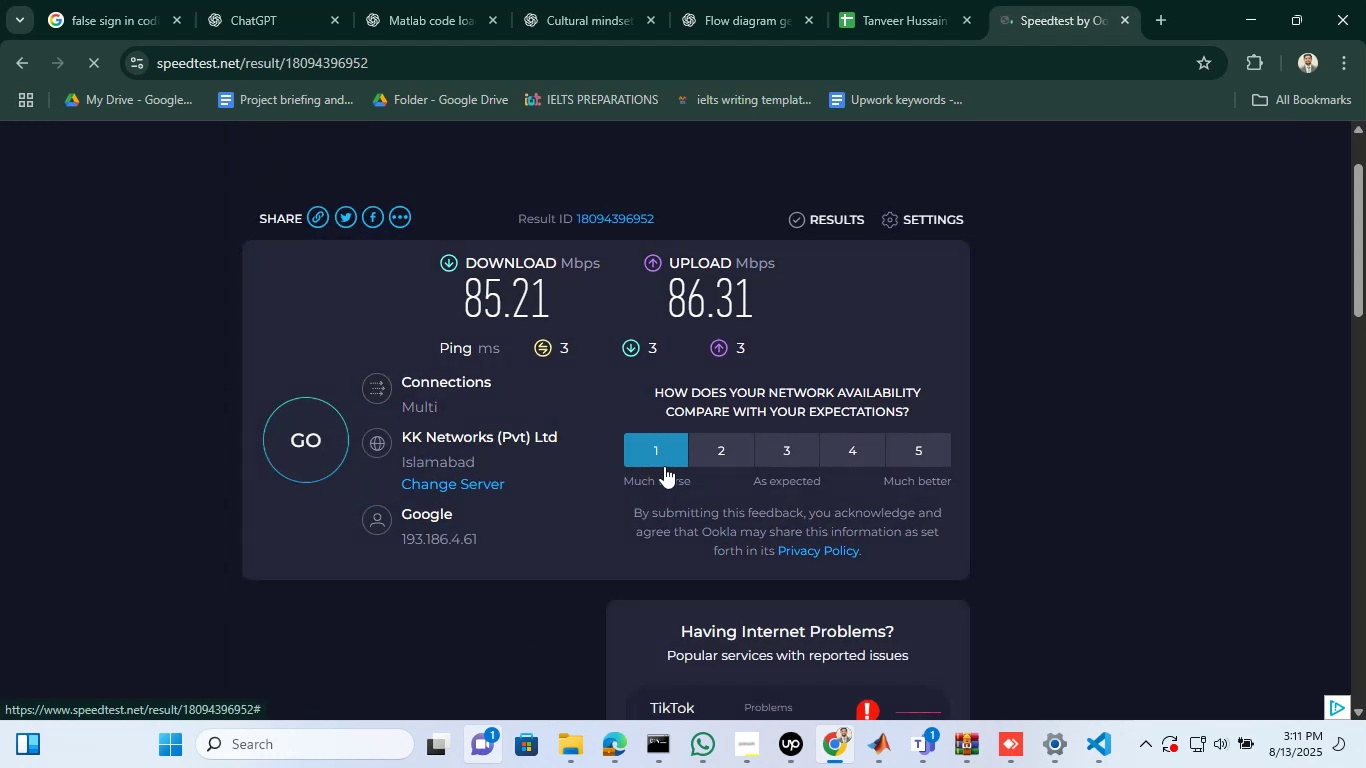 
wait(27.51)
 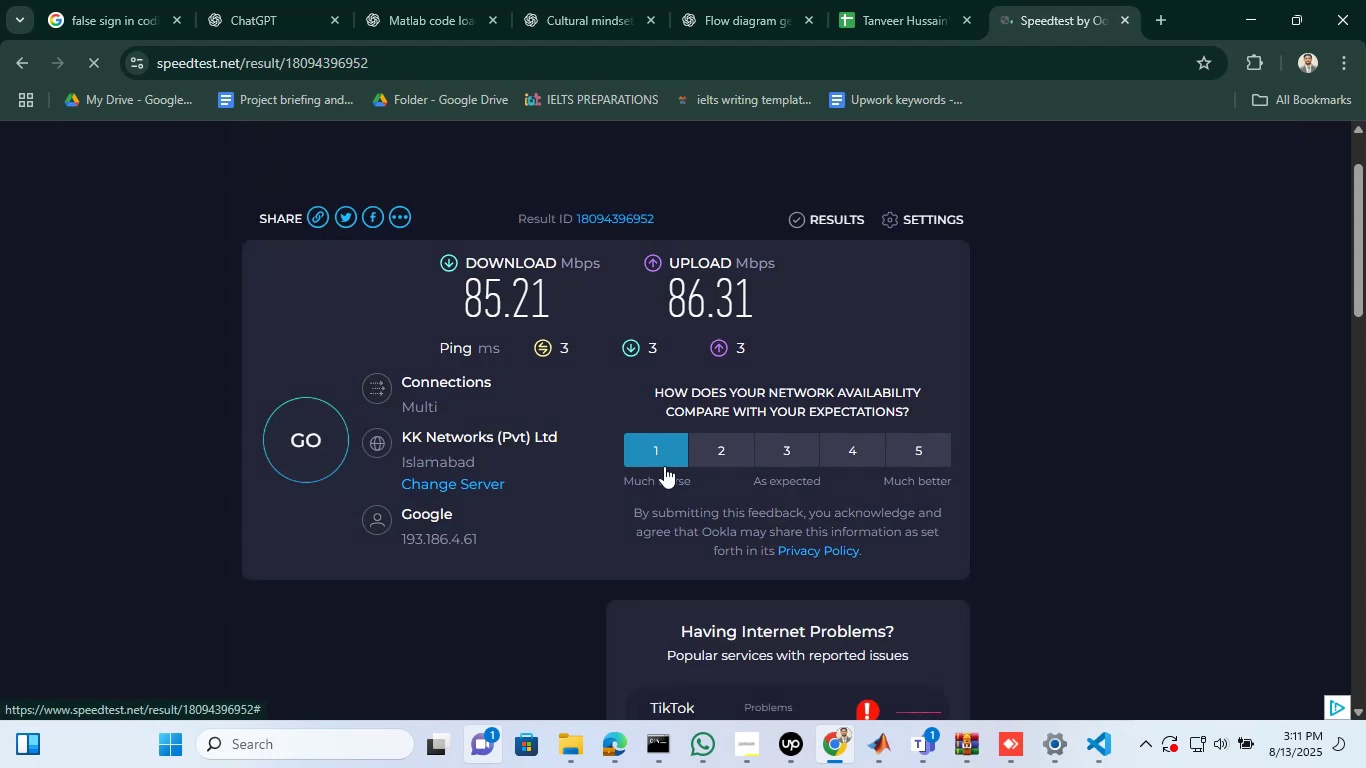 
left_click([872, 0])
 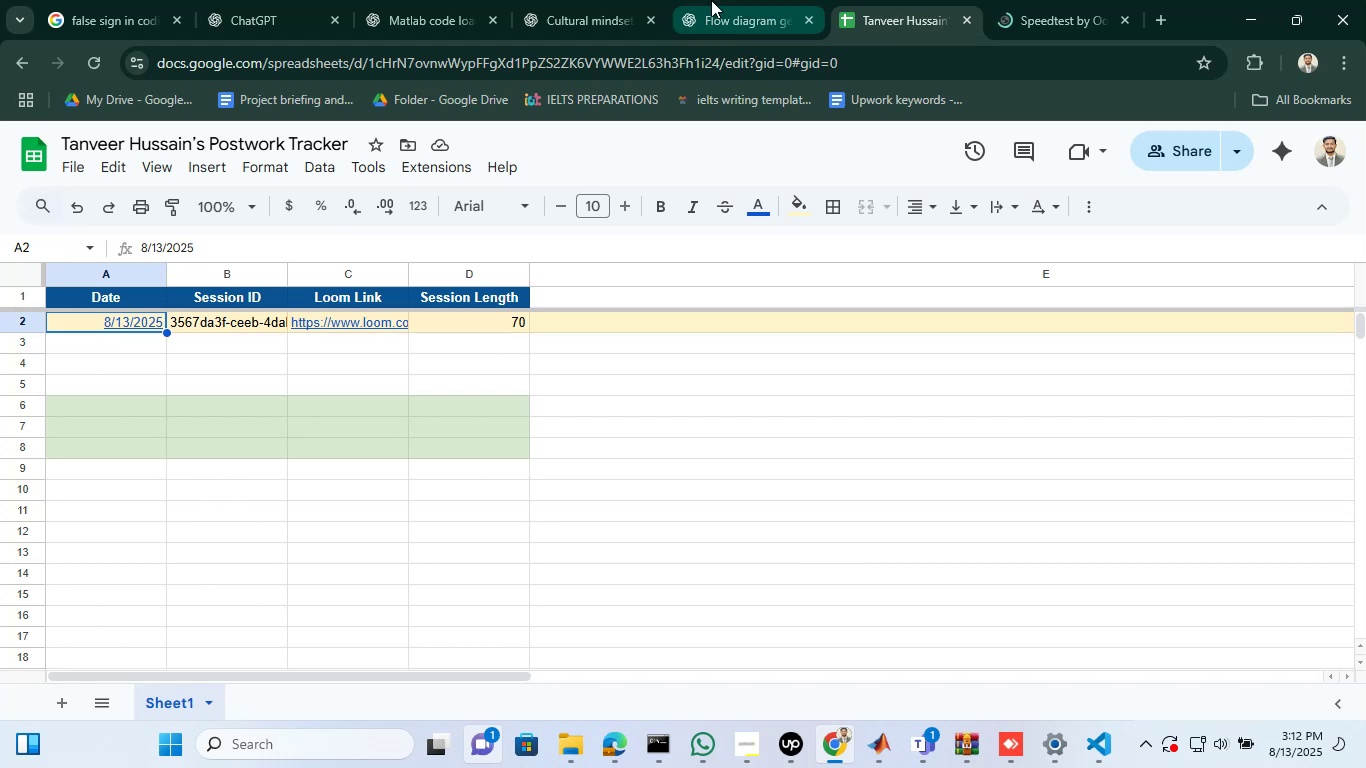 
left_click([704, 0])
 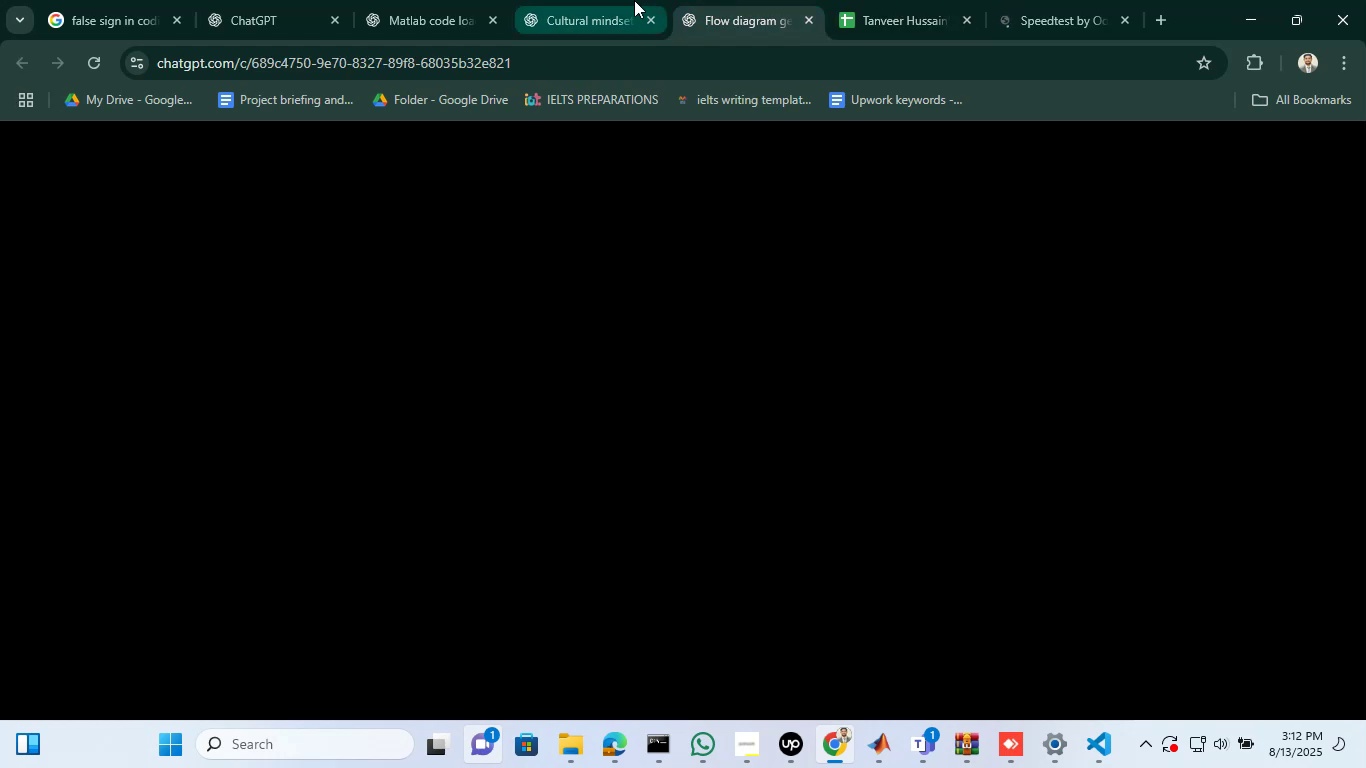 
left_click([634, 0])
 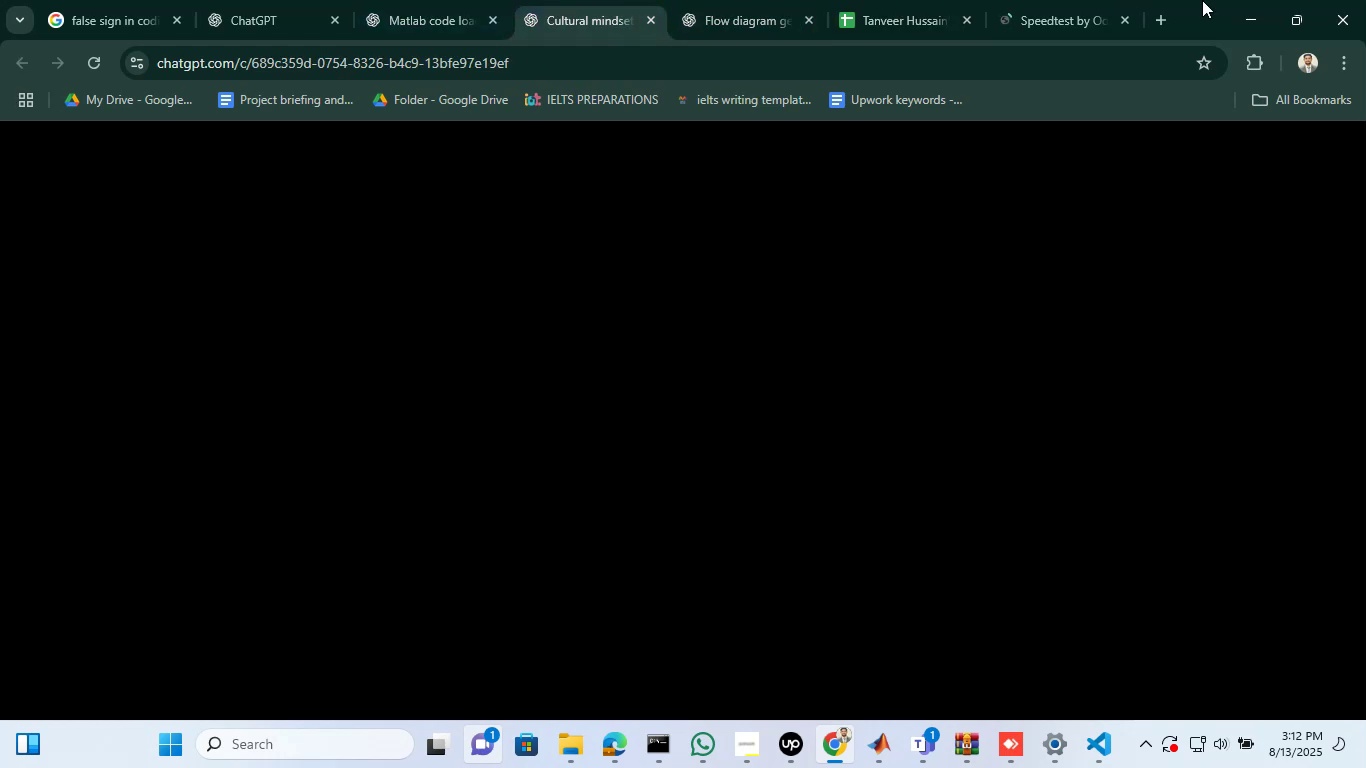 
left_click([1236, 2])
 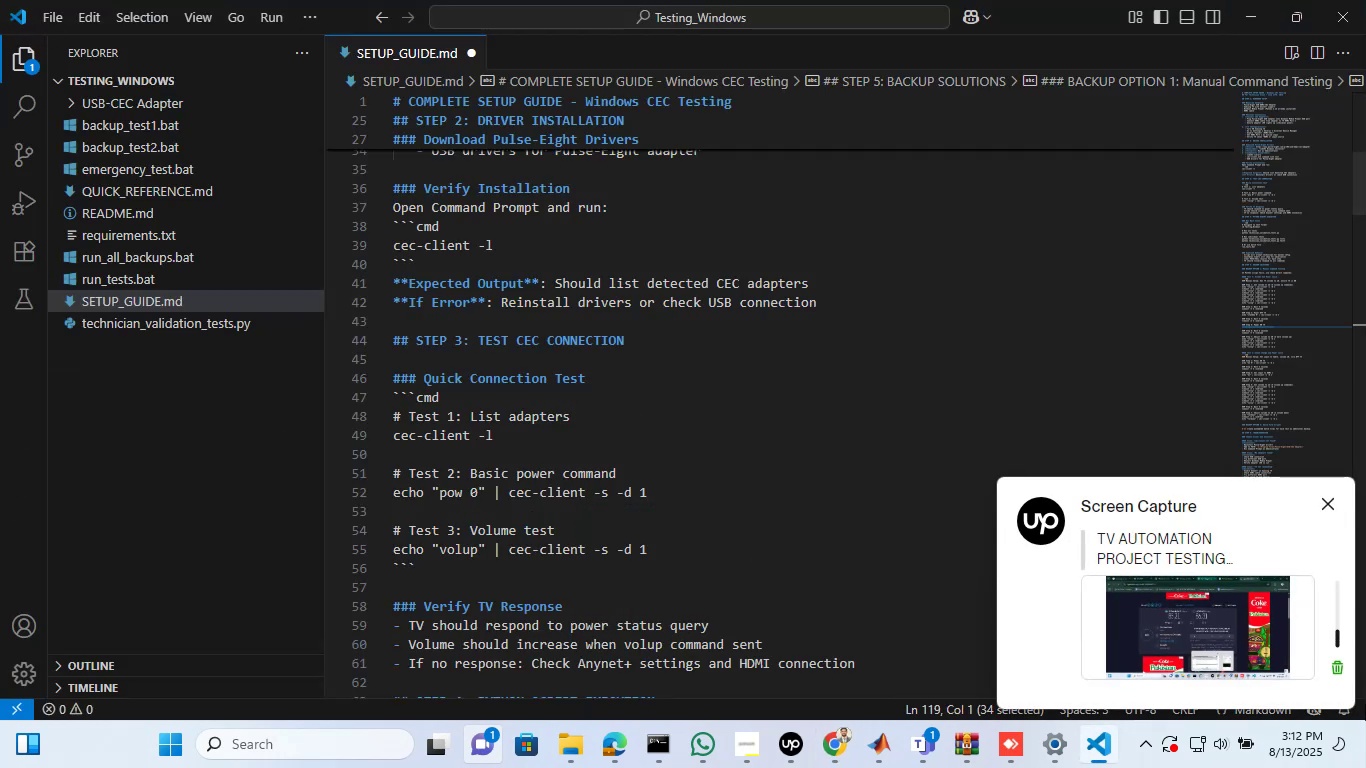 
left_click([1338, 665])
 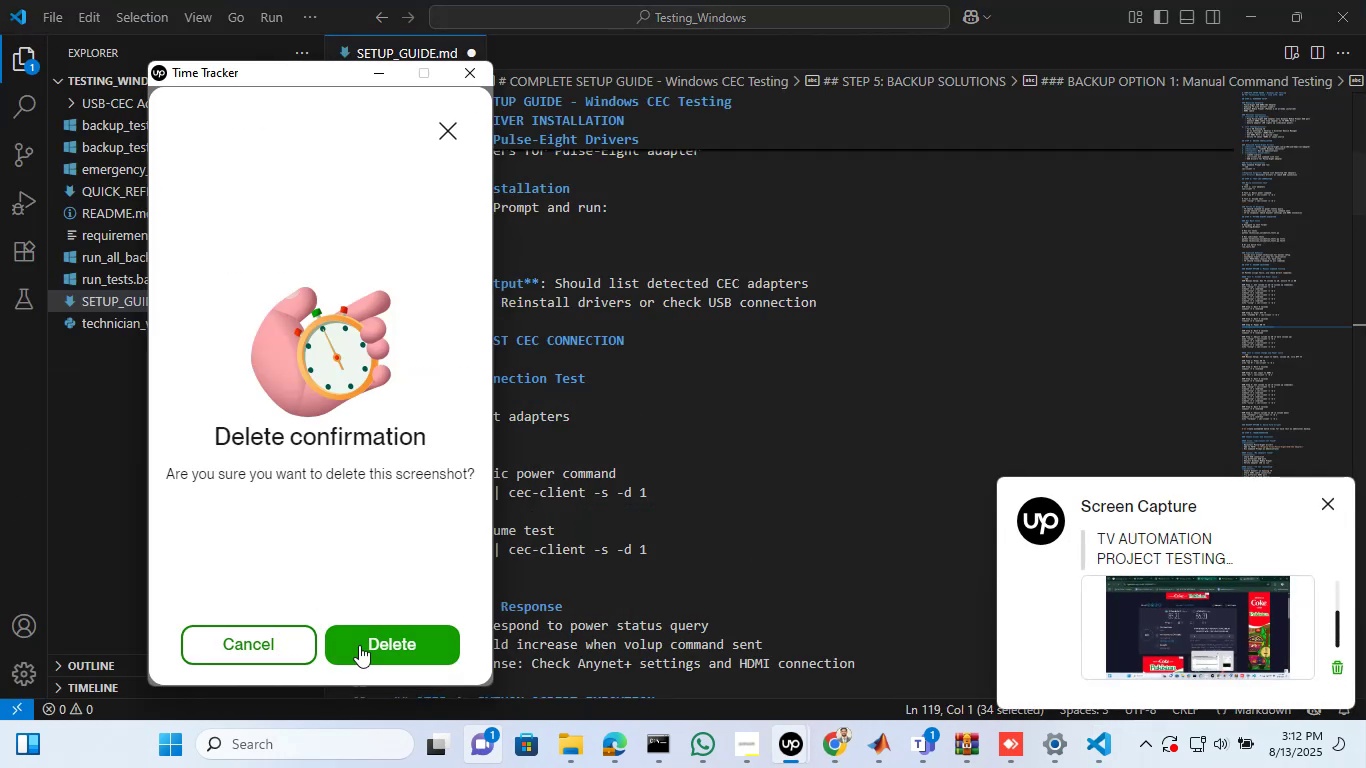 
left_click([362, 644])
 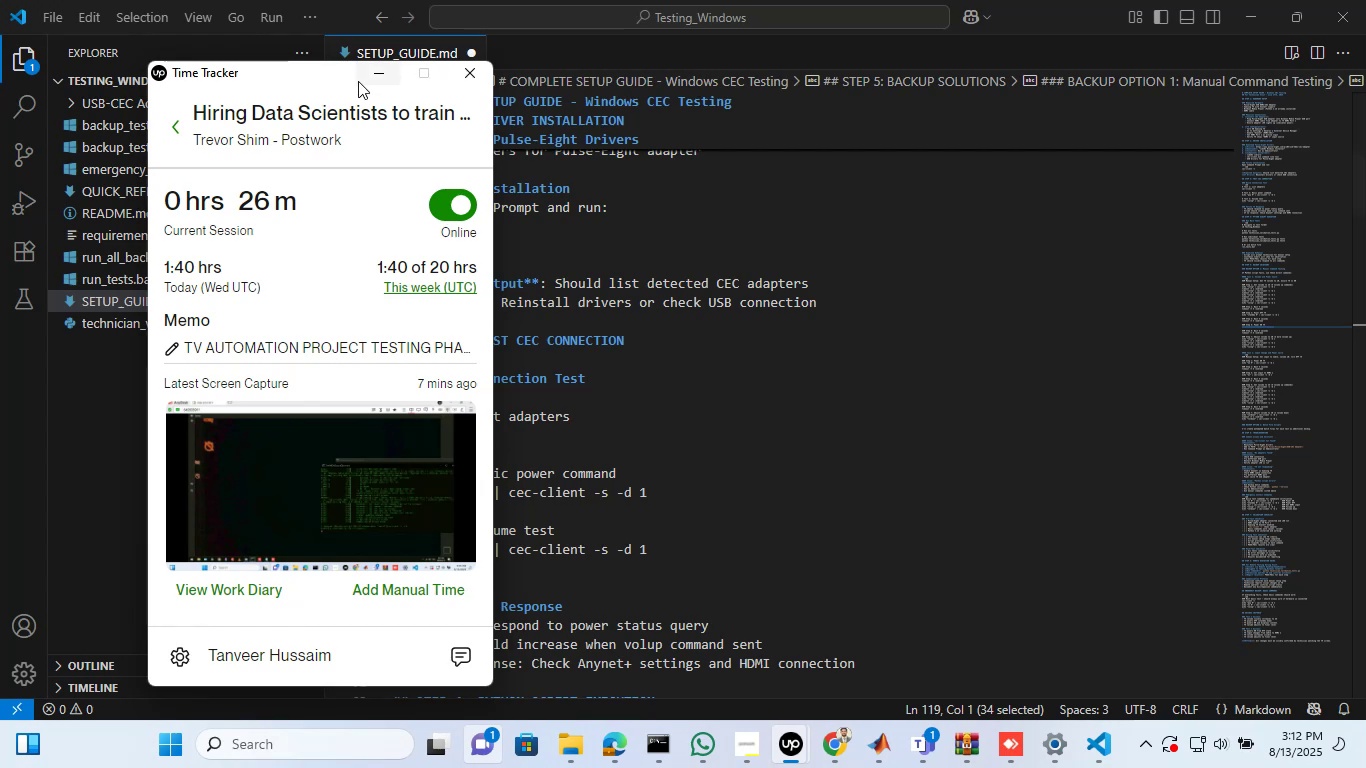 
left_click([378, 77])
 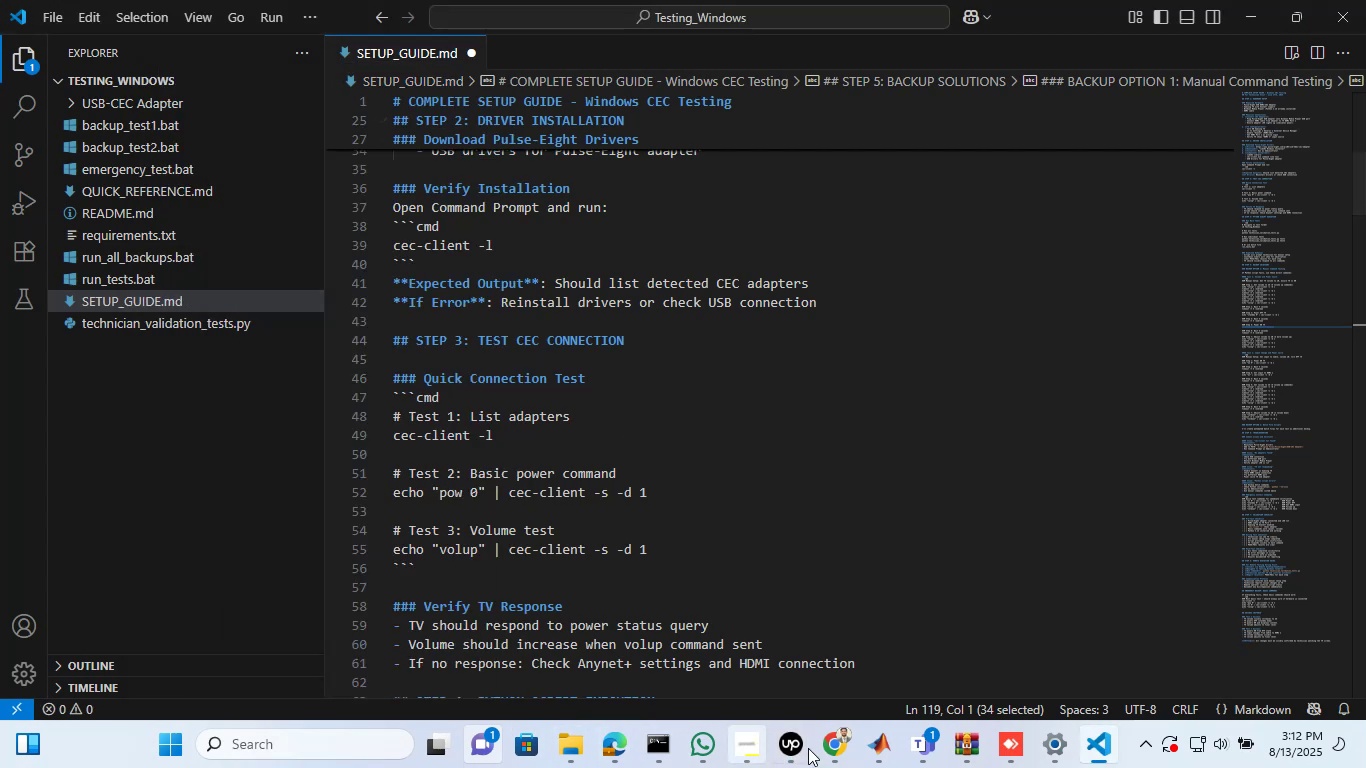 
left_click([809, 748])
 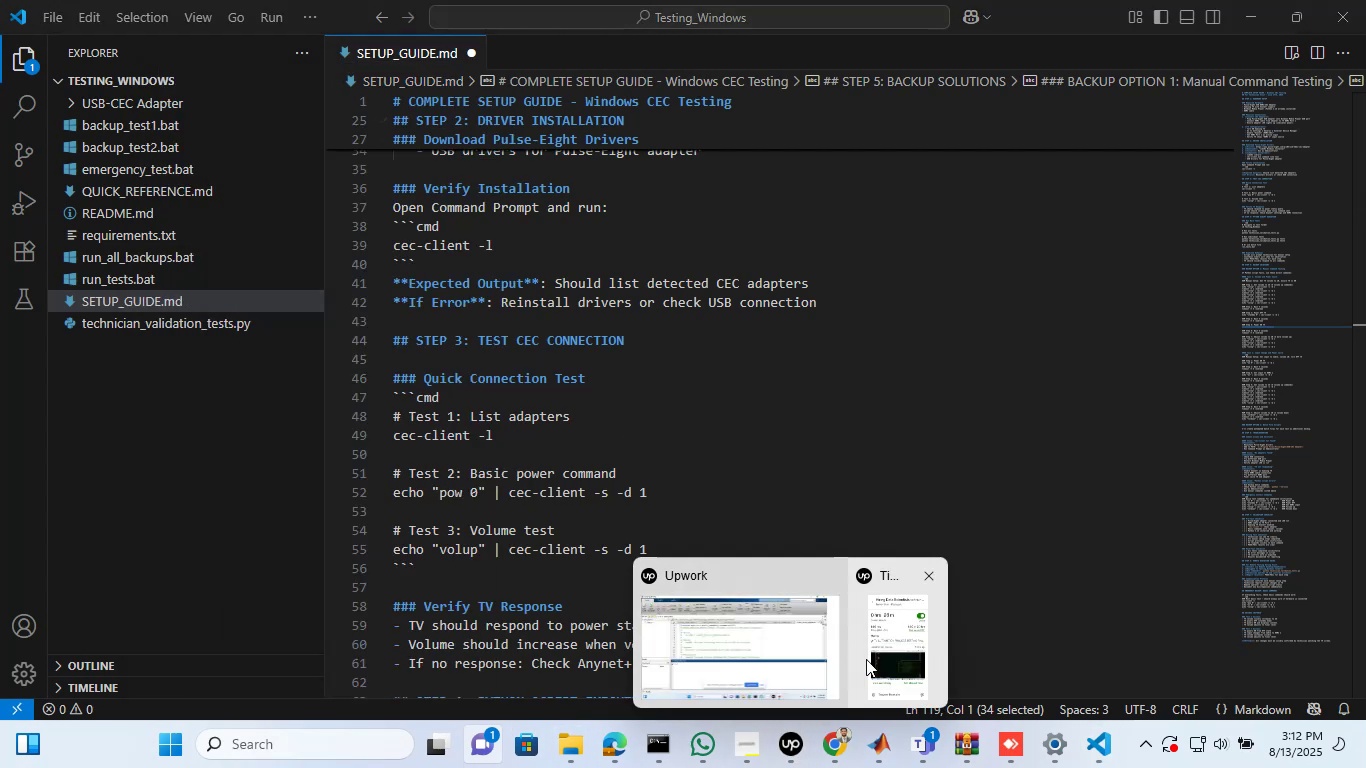 
left_click([868, 658])
 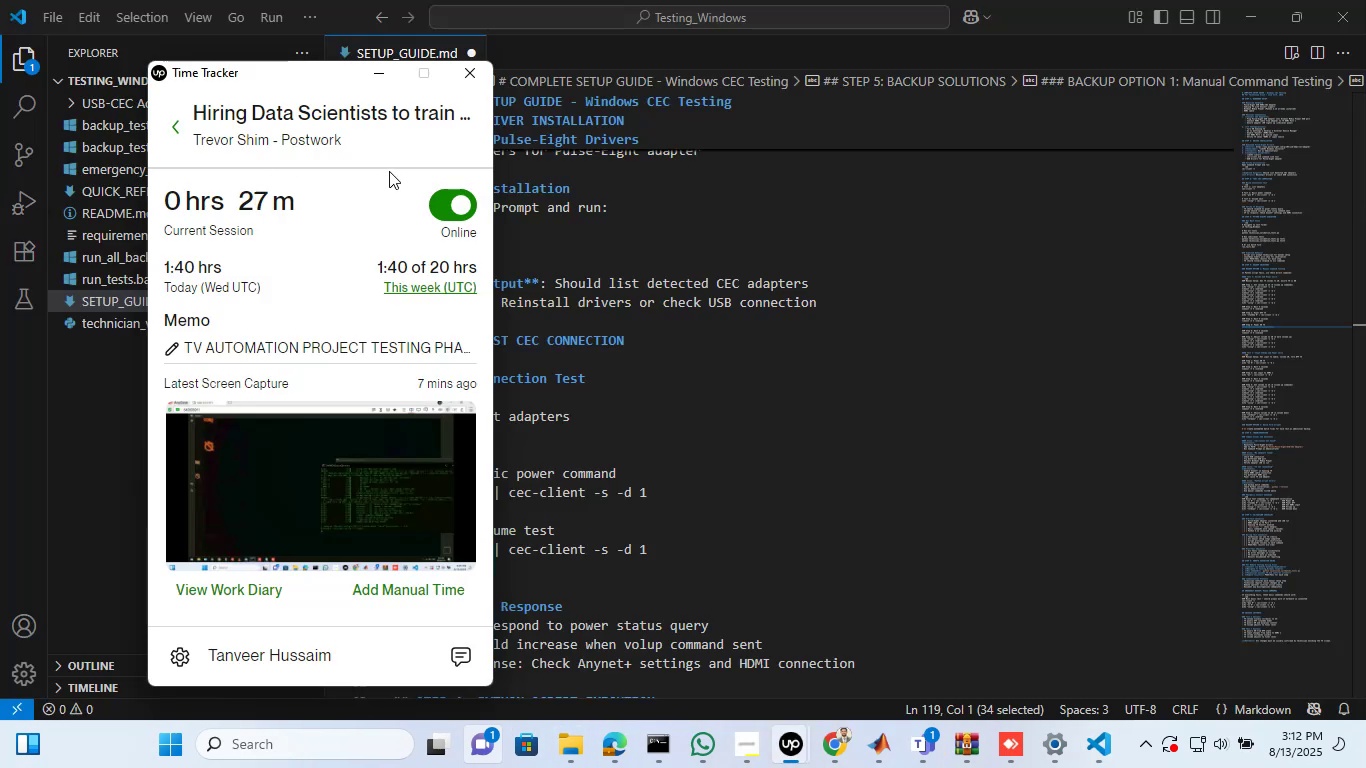 
left_click([433, 199])
 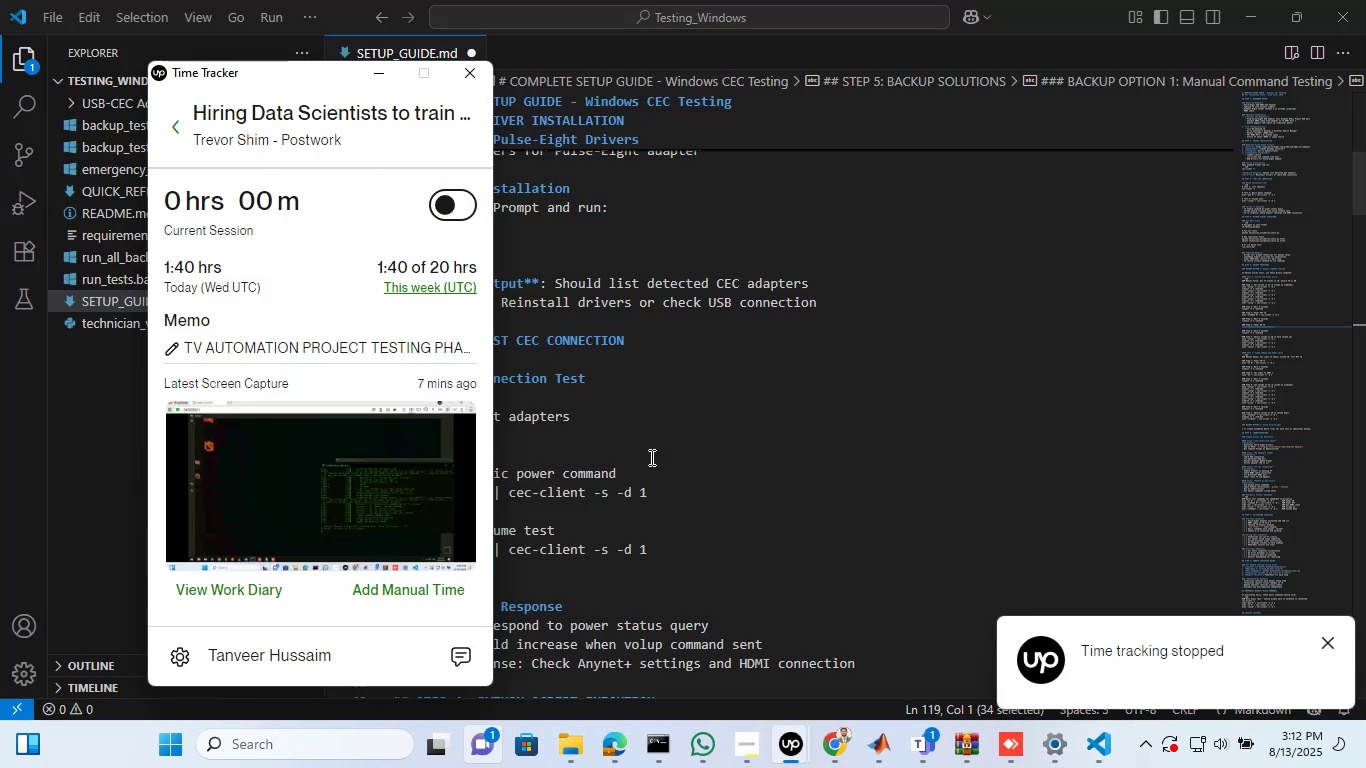 